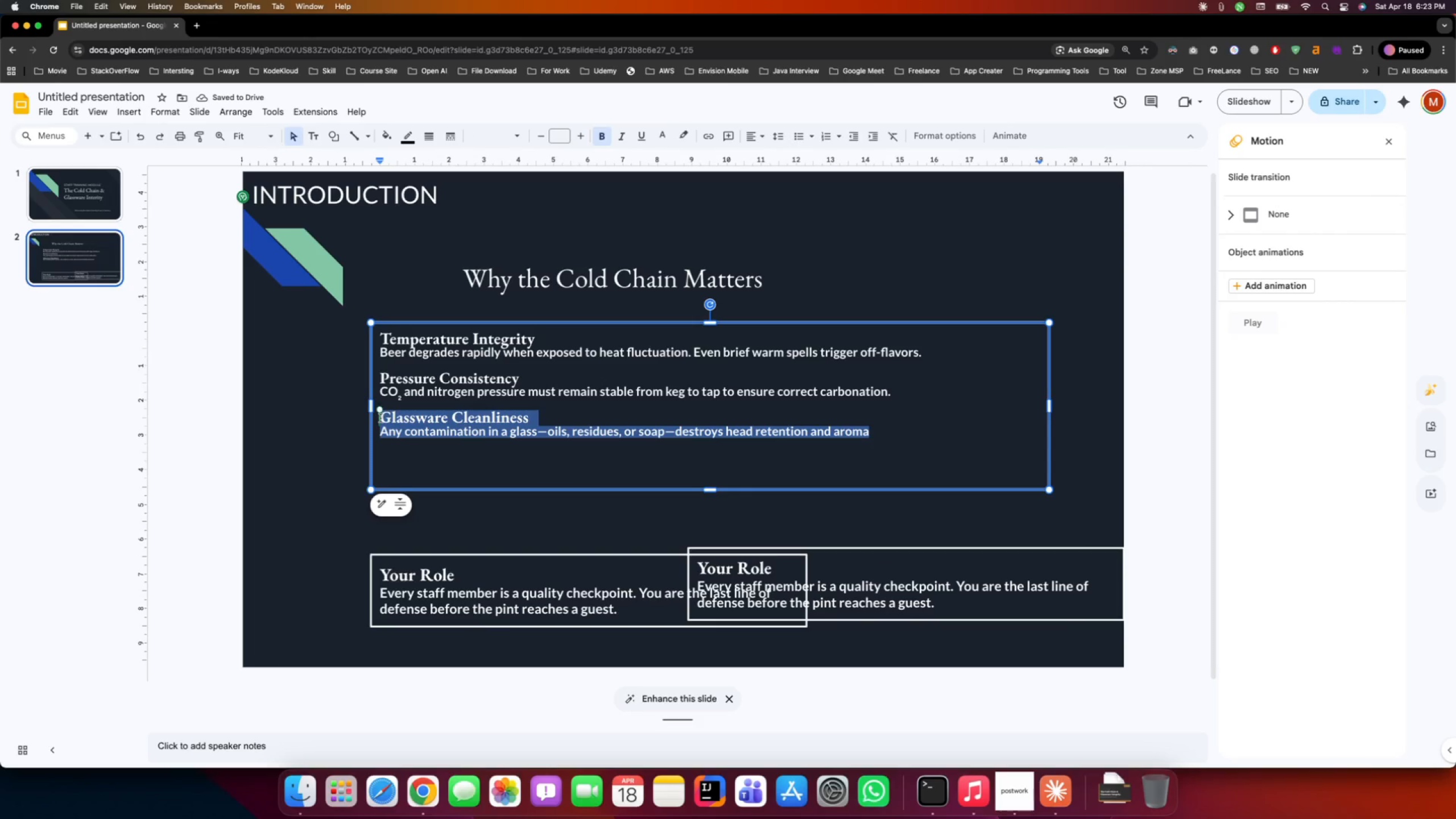 
key(Meta+X)
 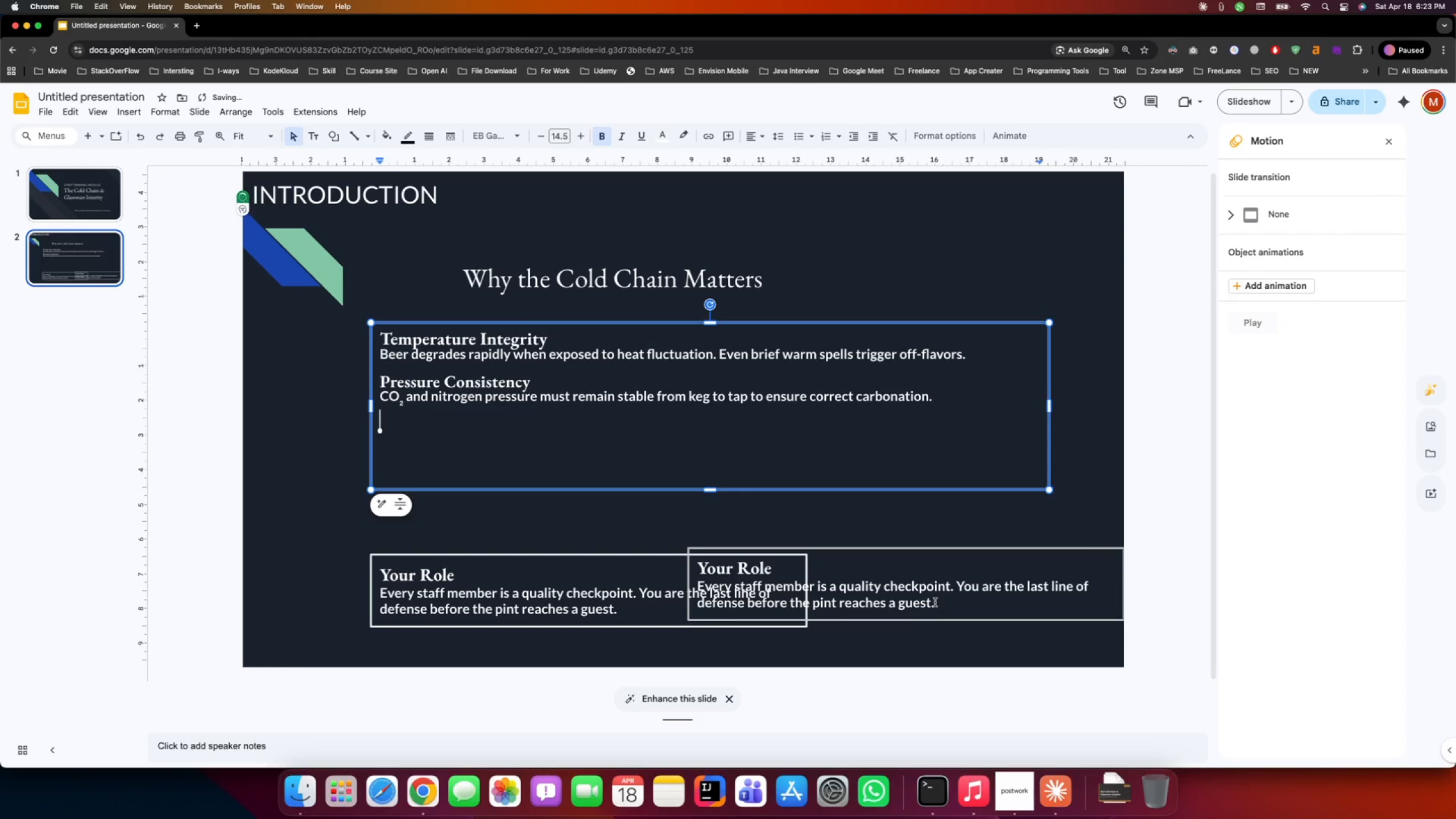 
double_click([935, 602])
 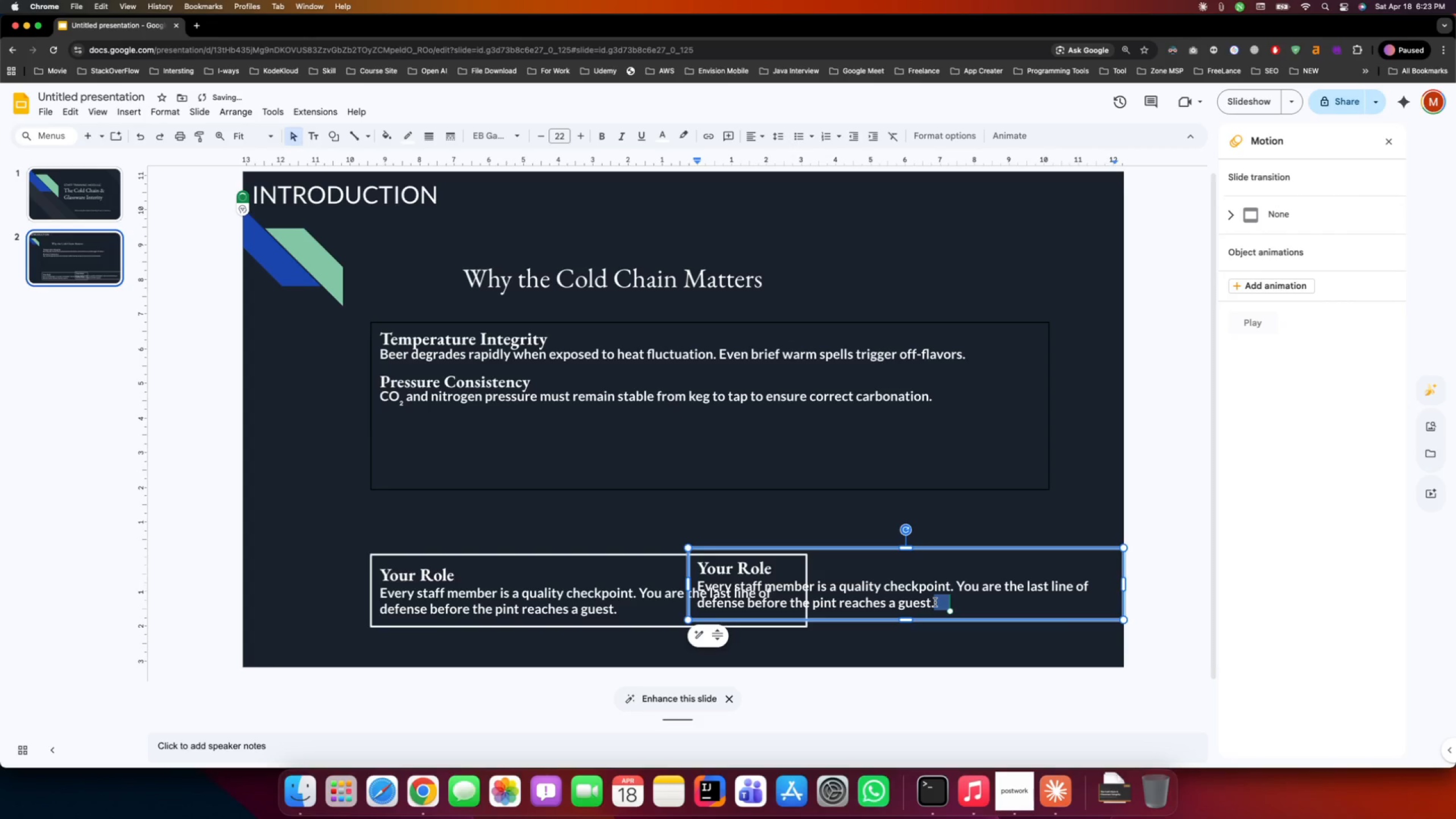 
key(Meta+A)
 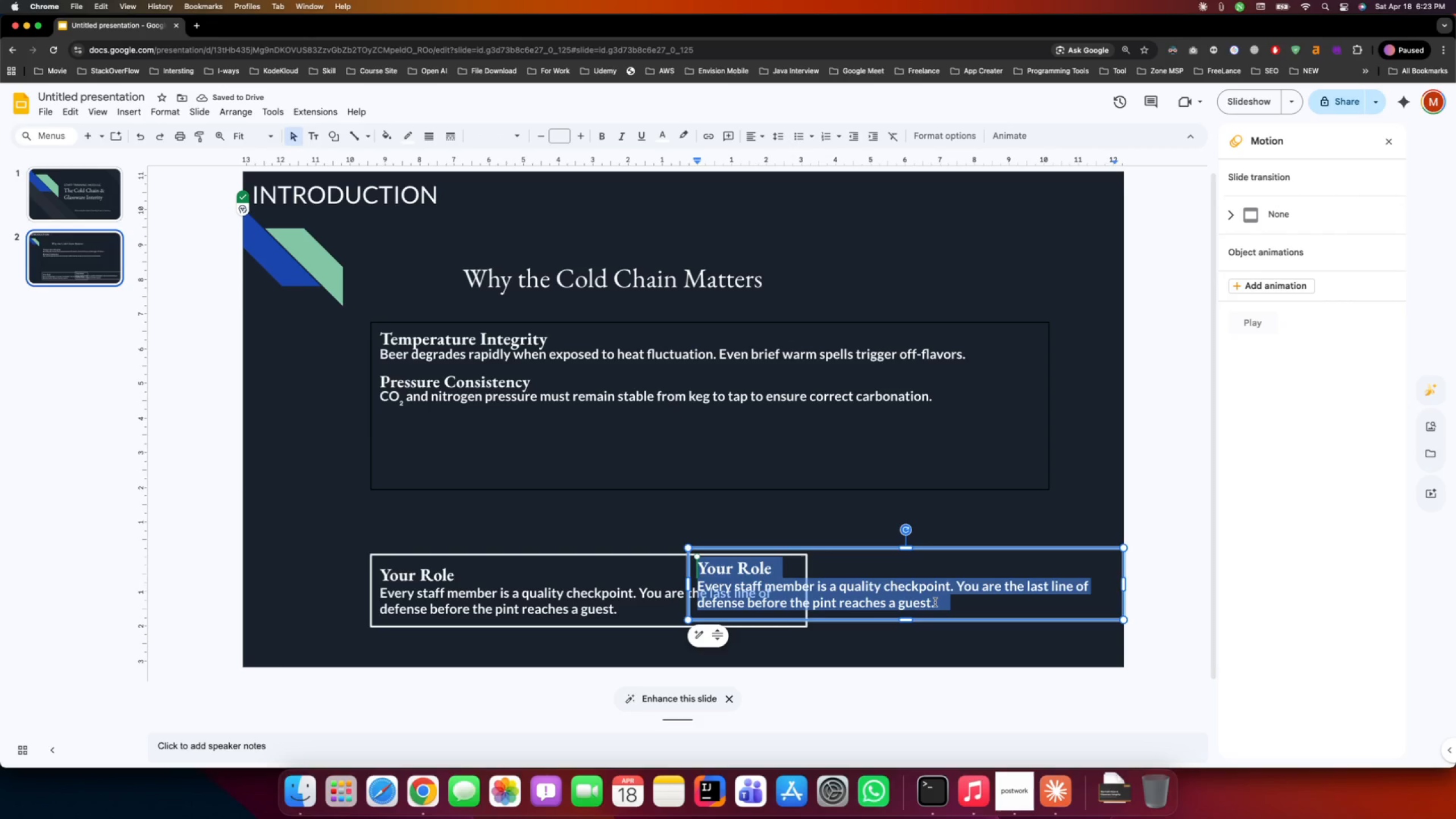 
key(Meta+V)
 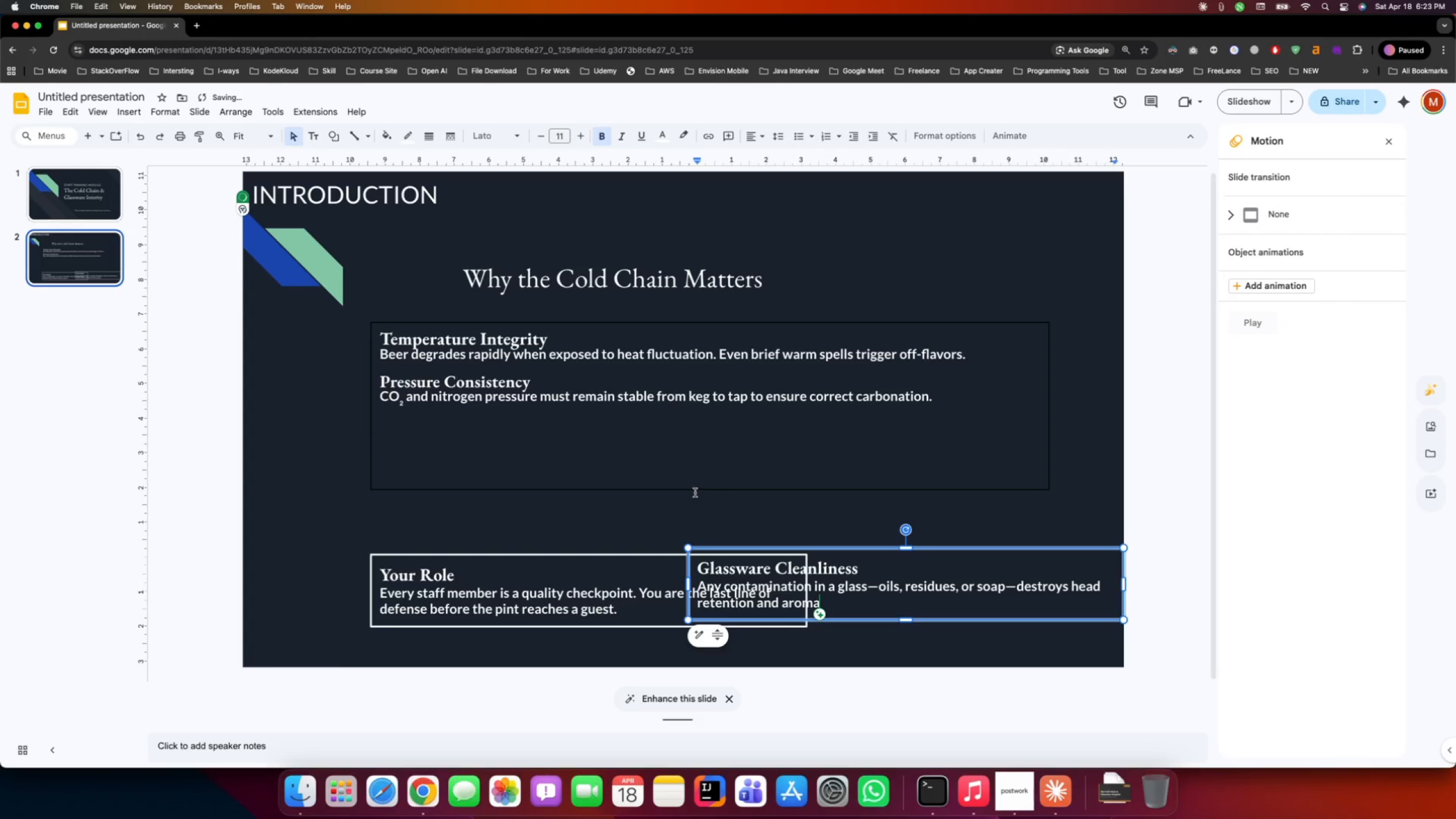 
left_click([694, 472])
 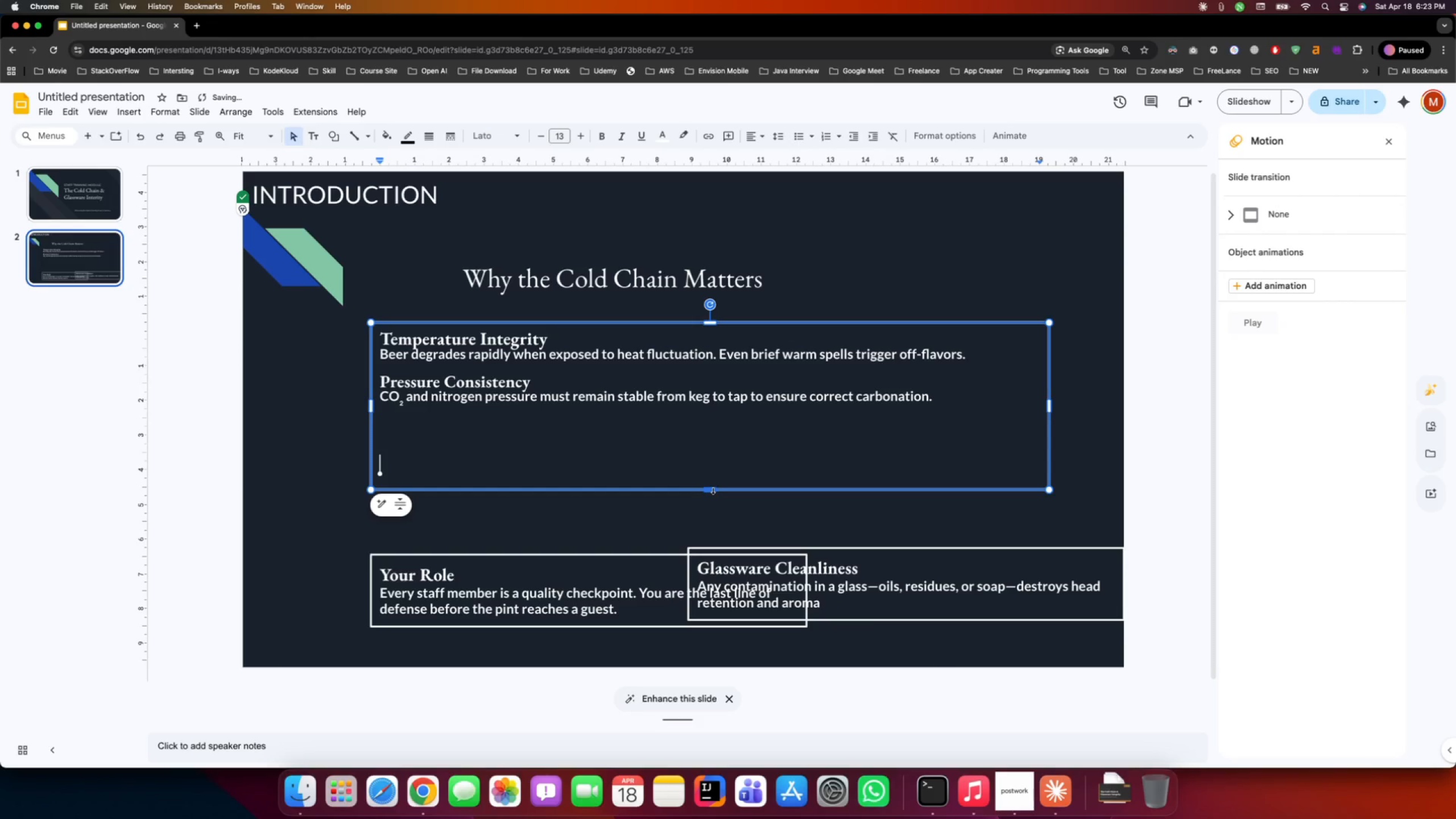 
left_click_drag(start_coordinate=[712, 490], to_coordinate=[695, 430])
 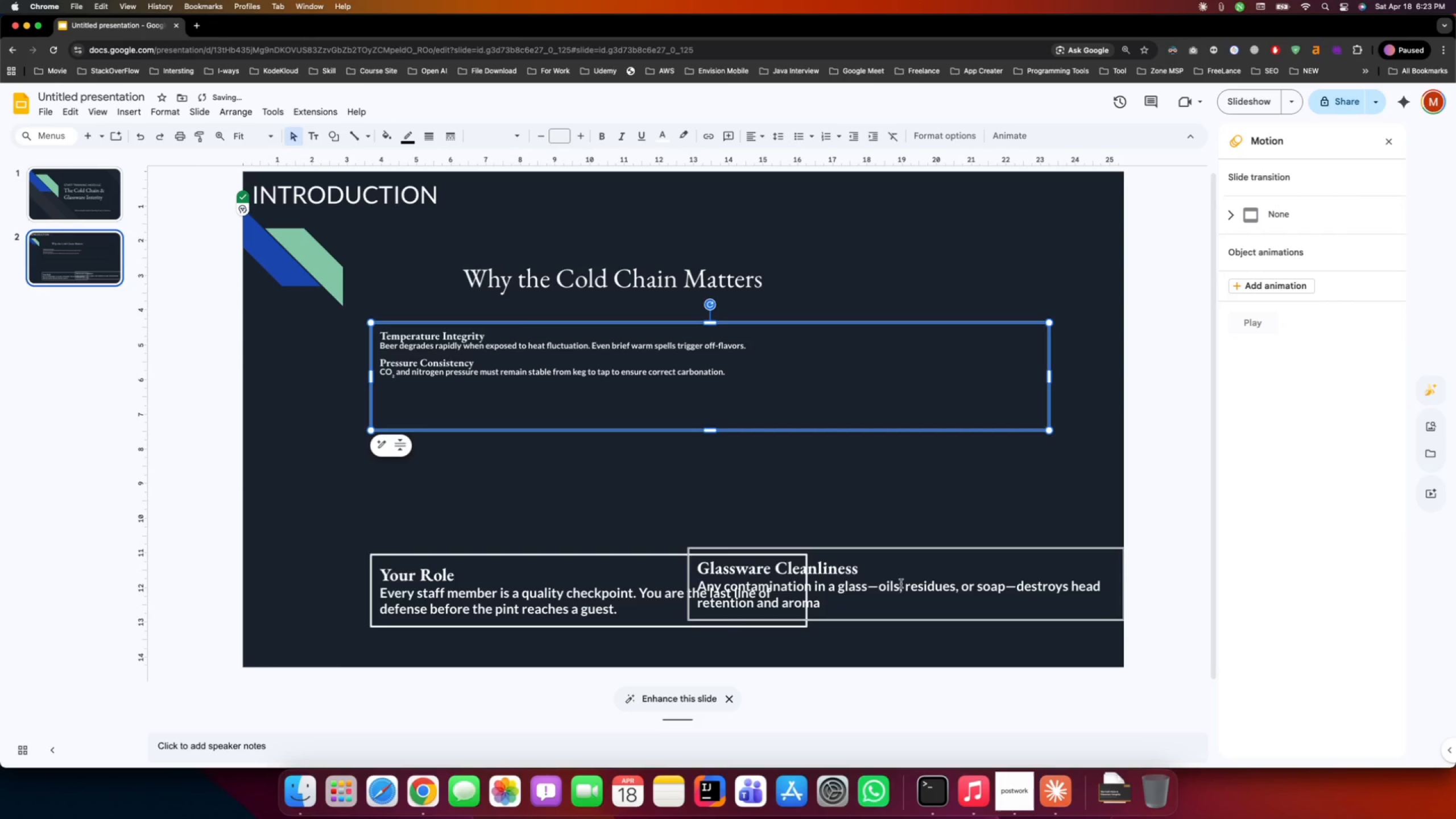 
left_click([901, 584])
 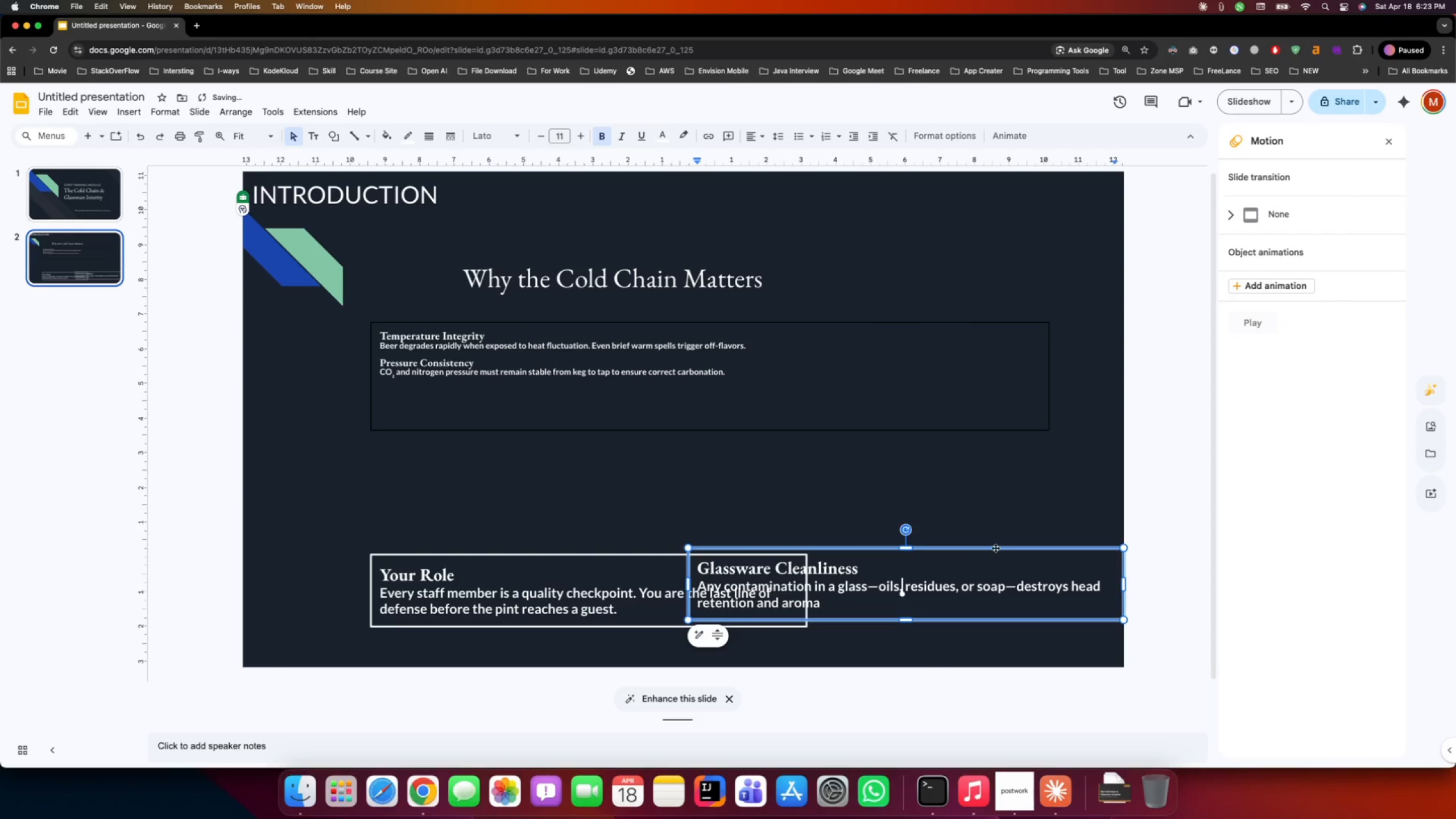 
left_click_drag(start_coordinate=[995, 548], to_coordinate=[678, 436])
 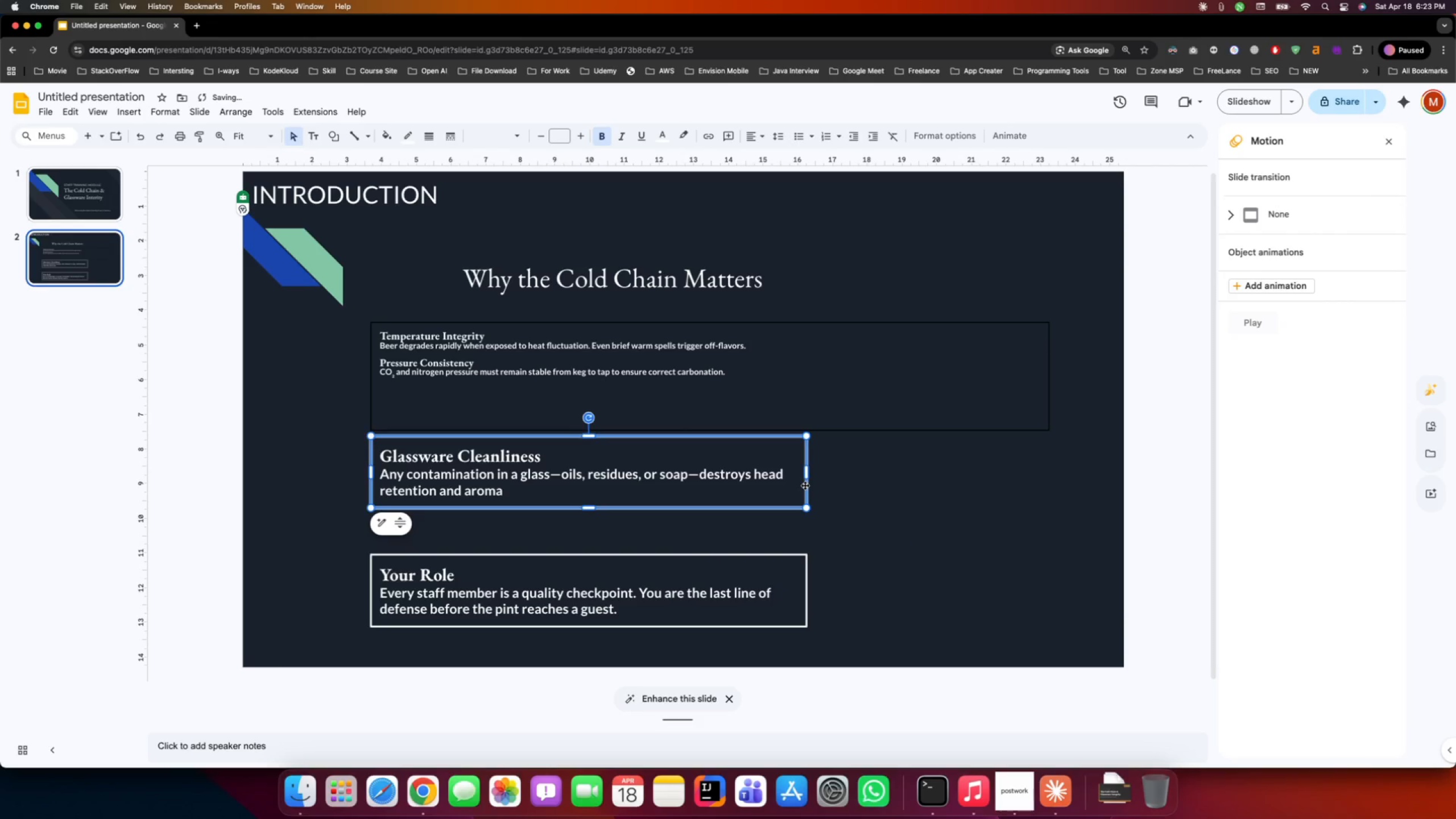 
hold_key(key=CommandLeft, duration=0.91)
 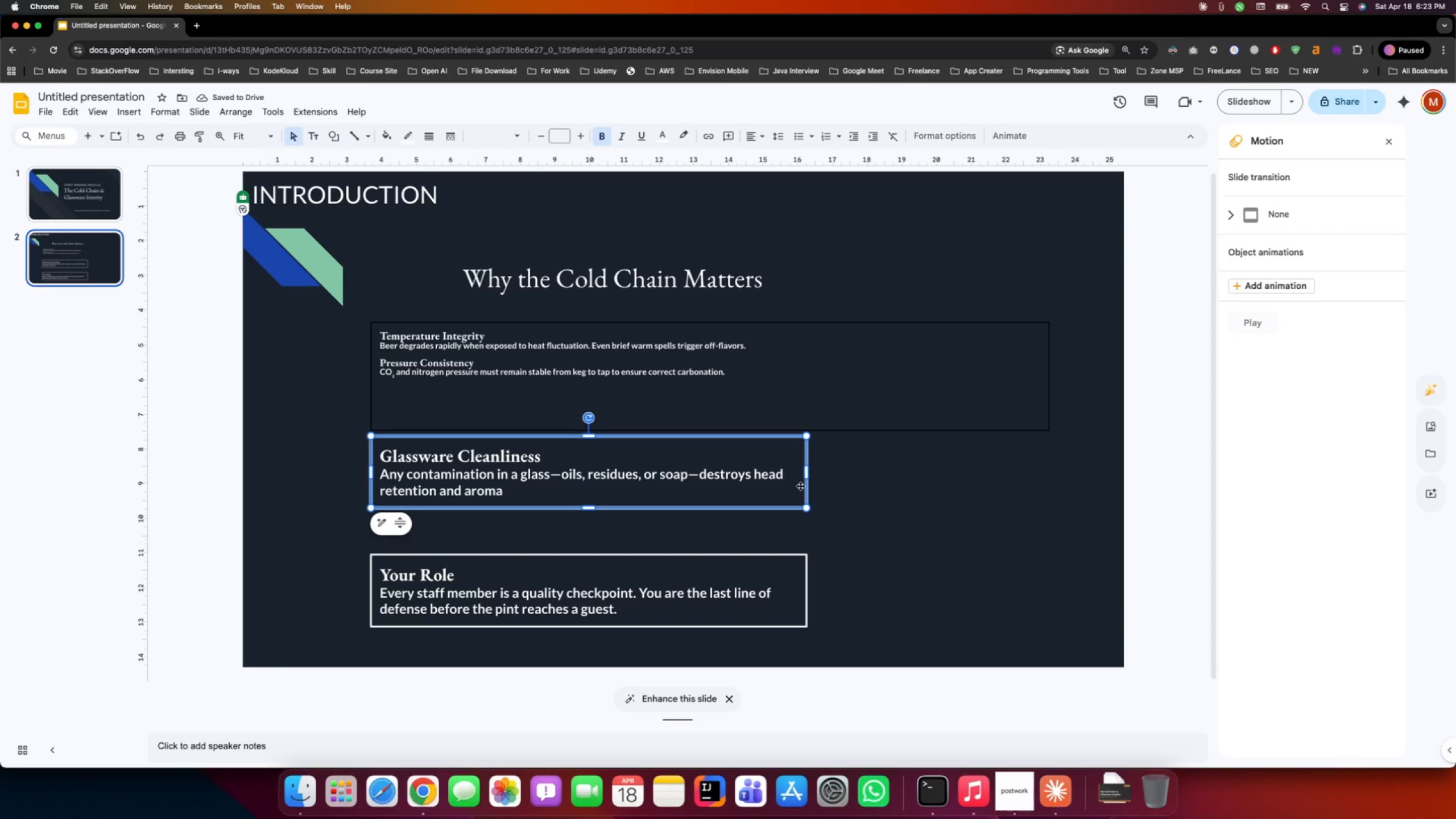 
left_click([800, 486])
 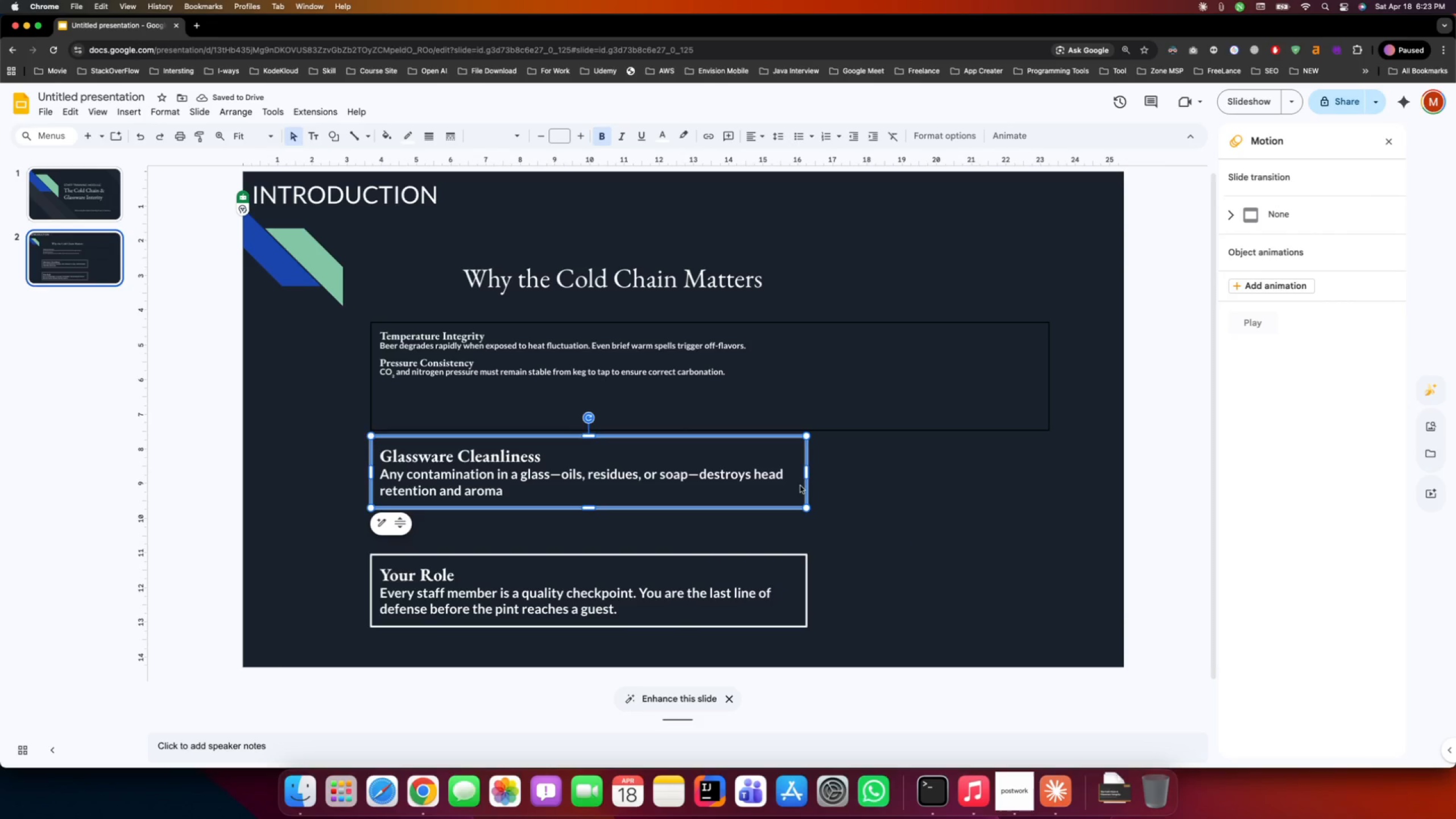 
hold_key(key=C, duration=0.33)
 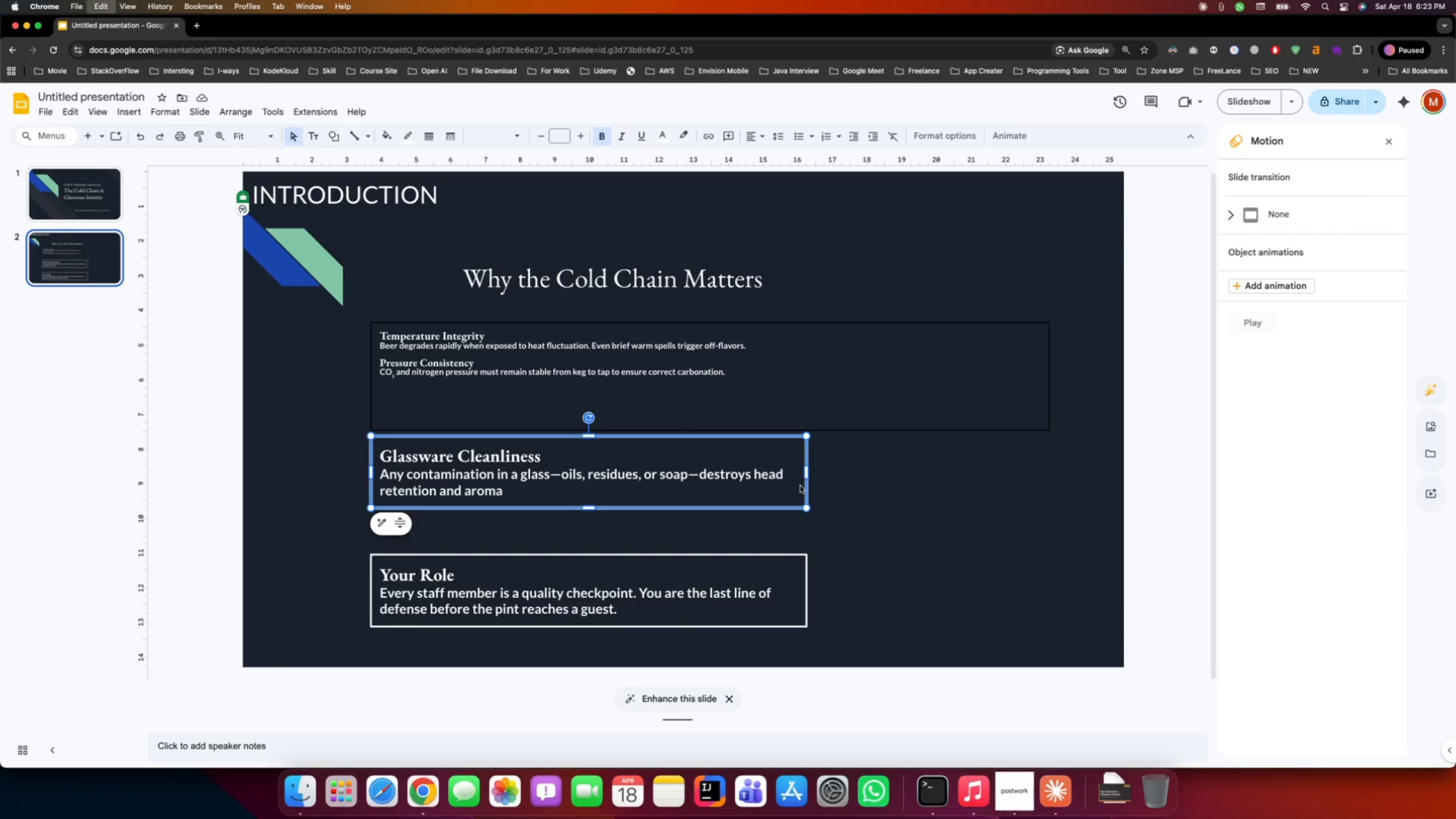 
key(Meta+V)
 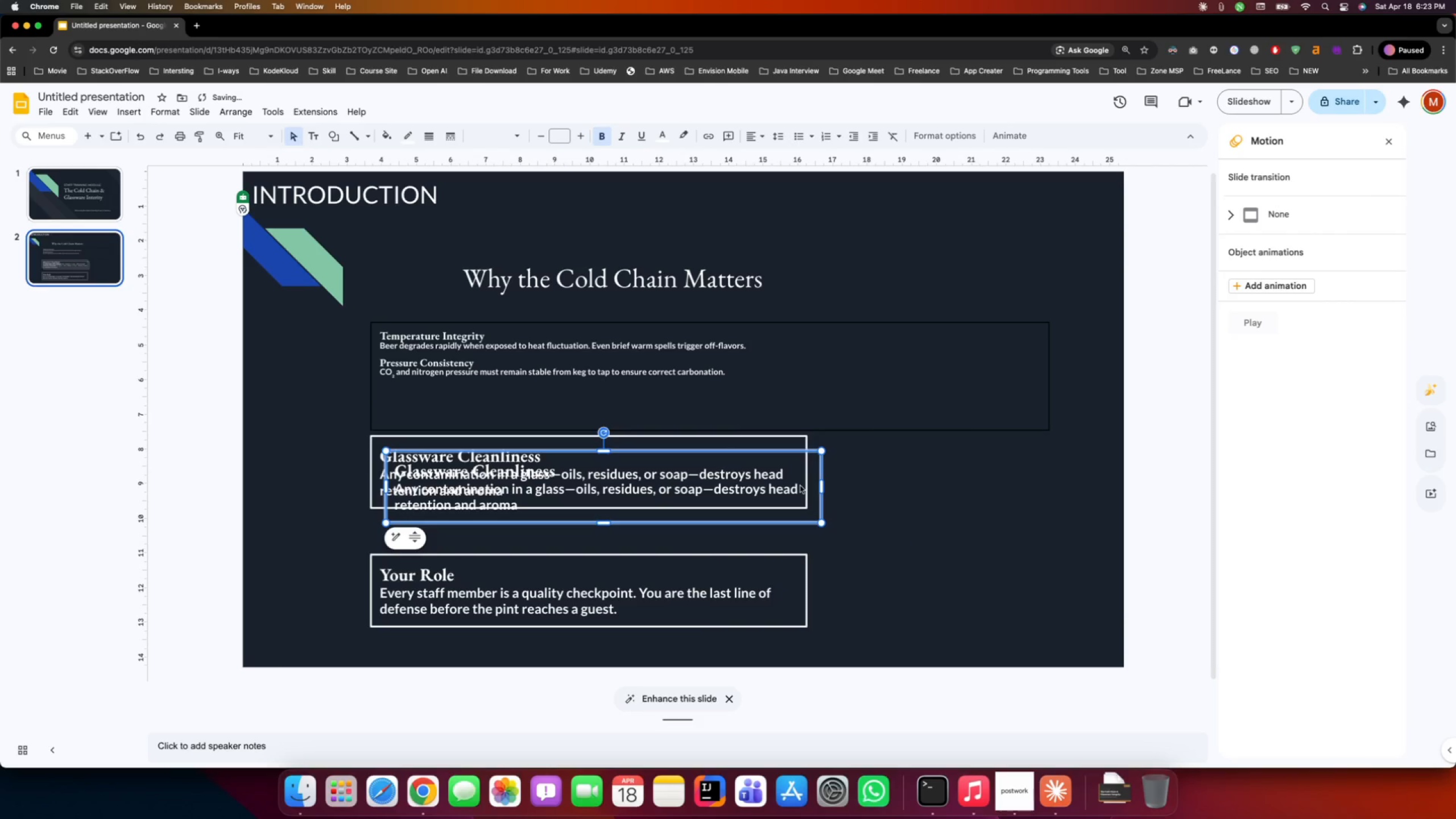 
key(Meta+V)
 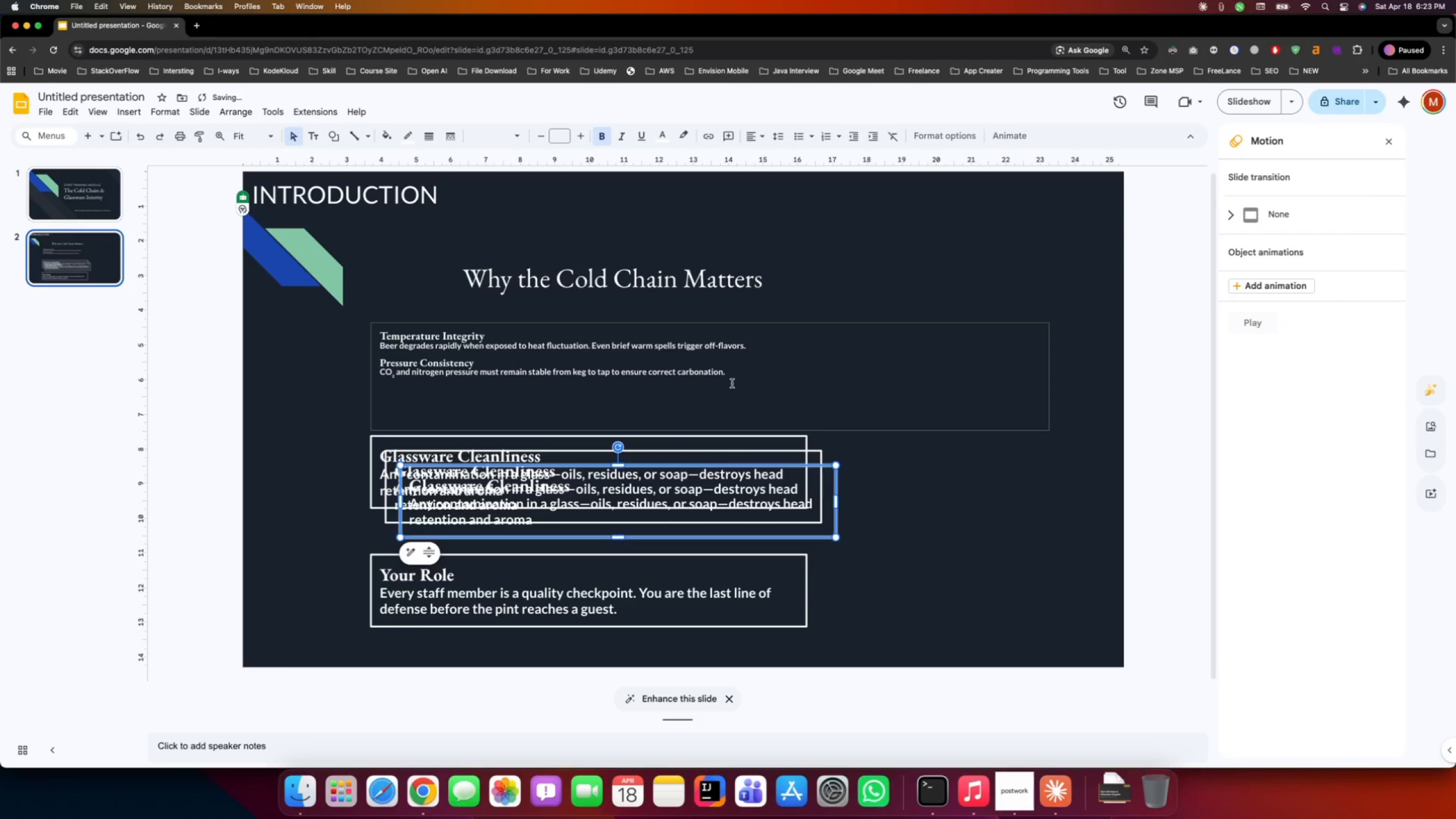 
left_click([732, 384])
 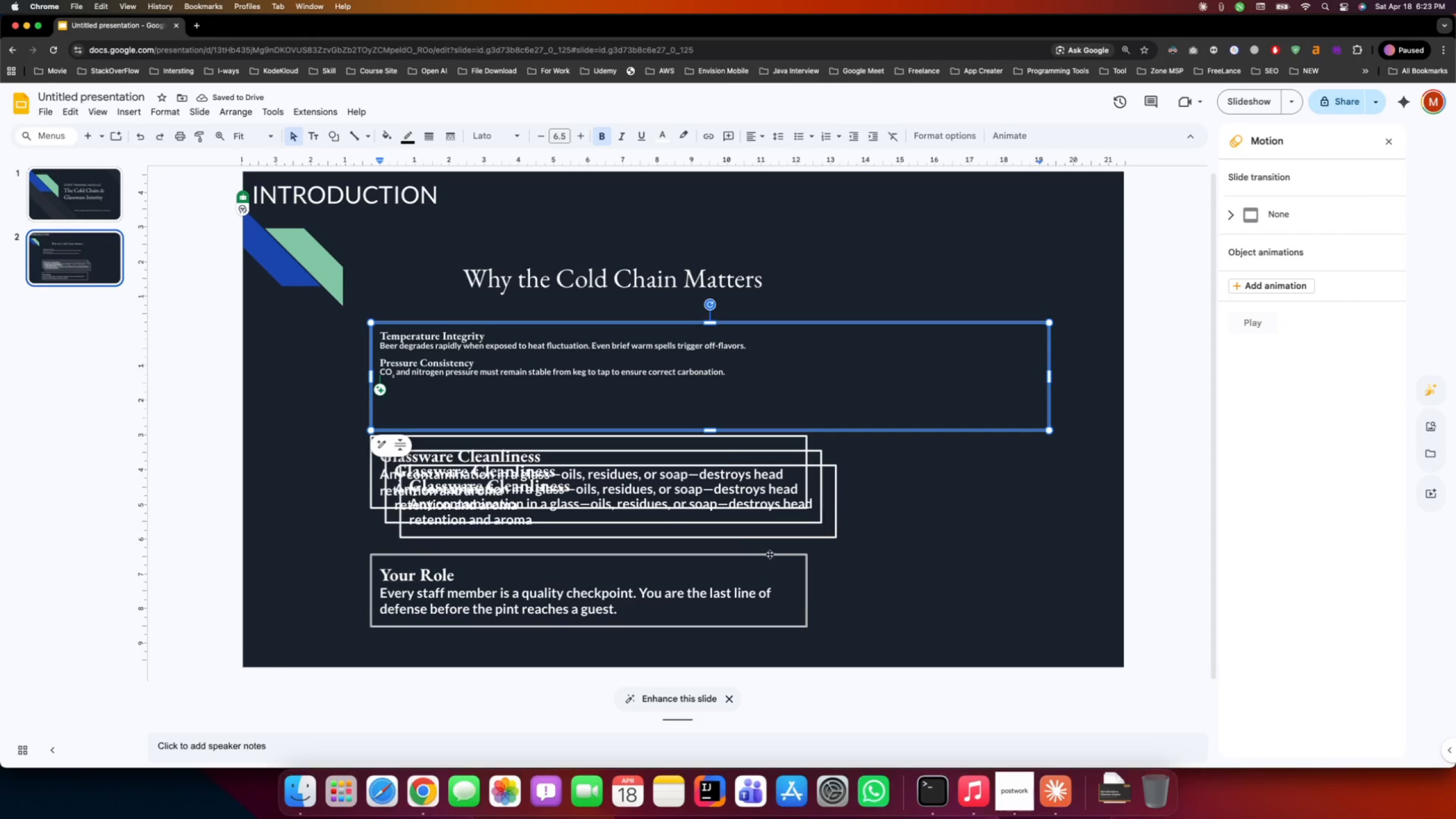 
left_click_drag(start_coordinate=[737, 533], to_coordinate=[1058, 594])
 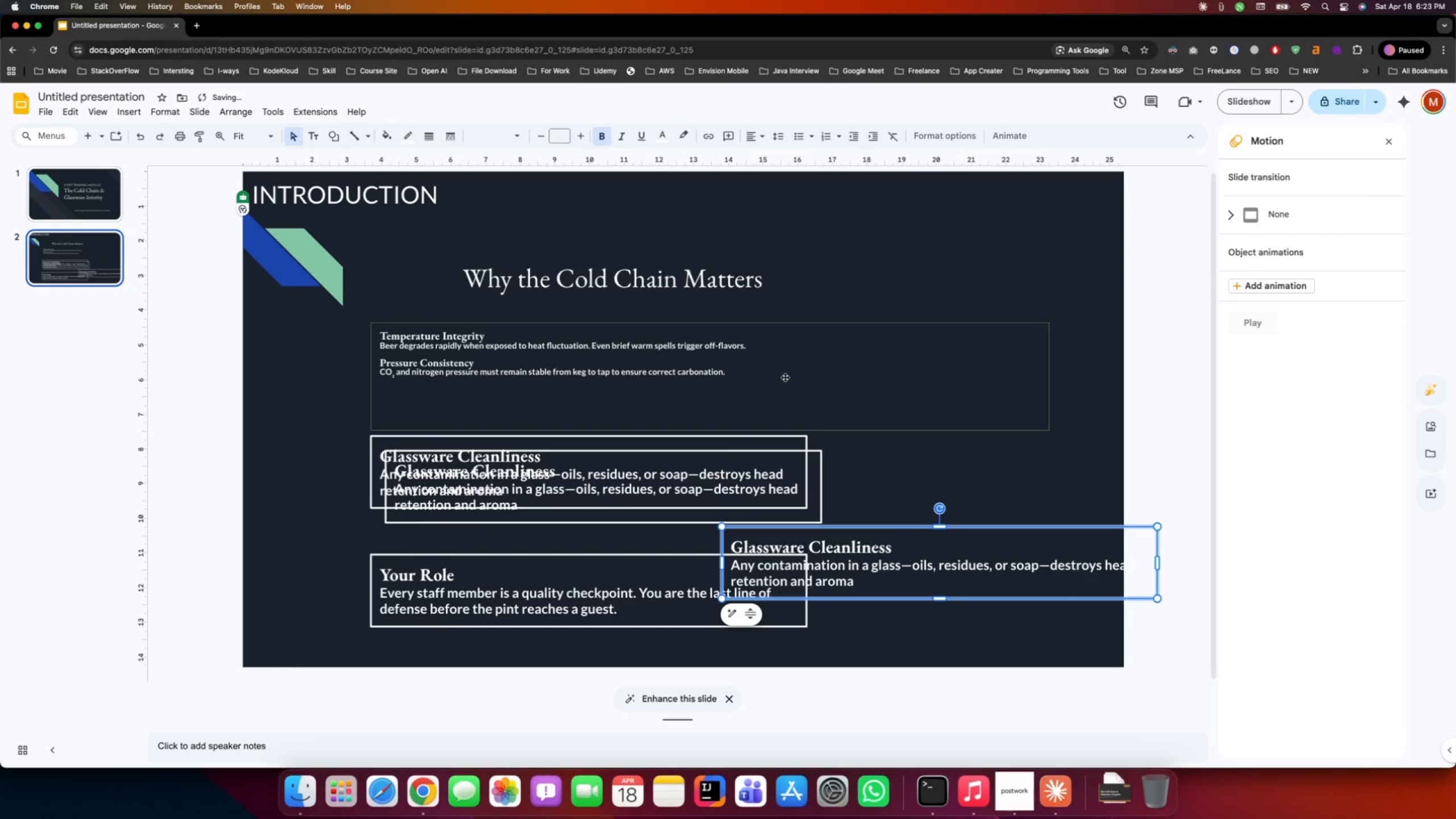 
left_click([785, 377])
 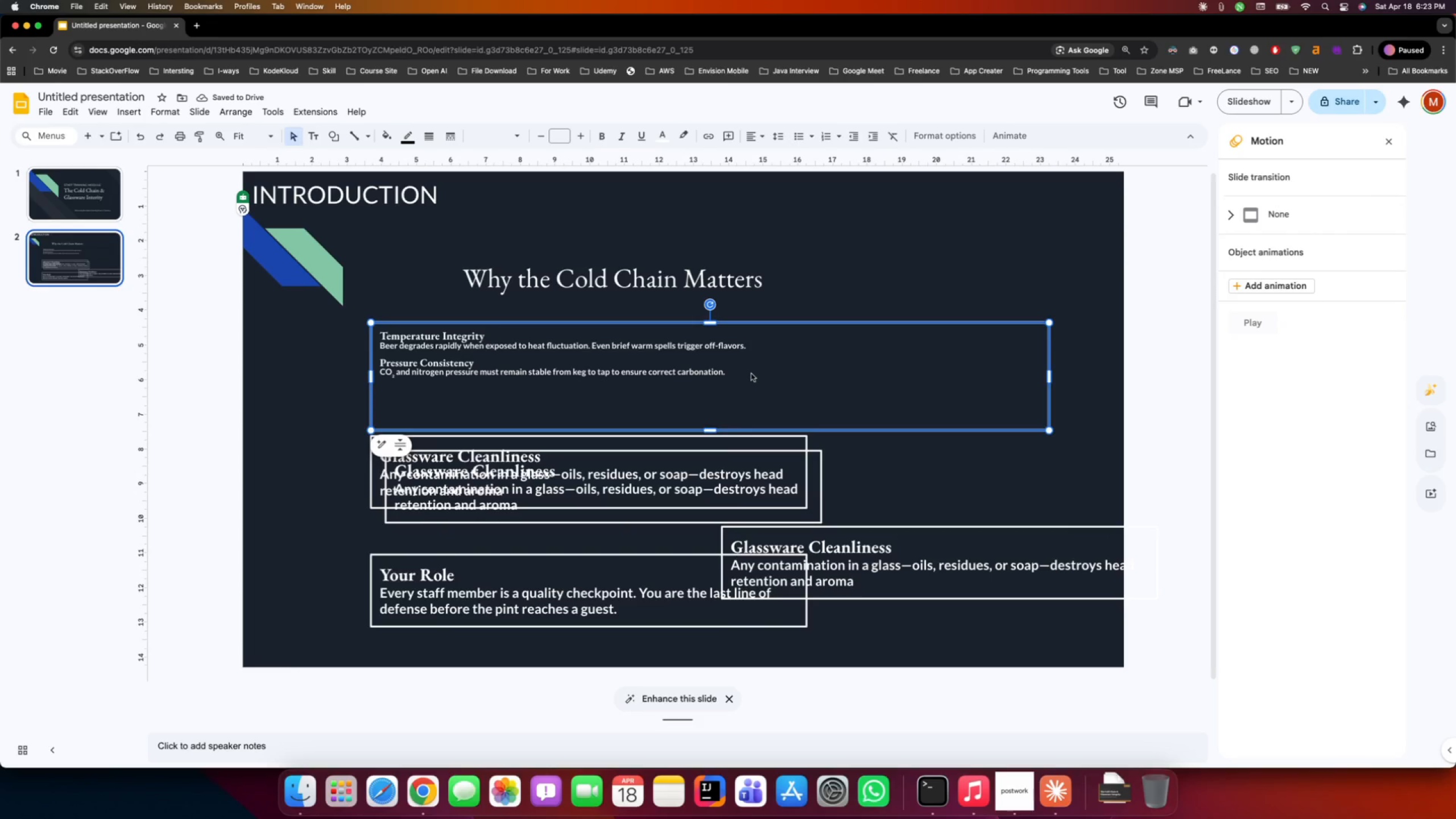 
double_click([751, 374])
 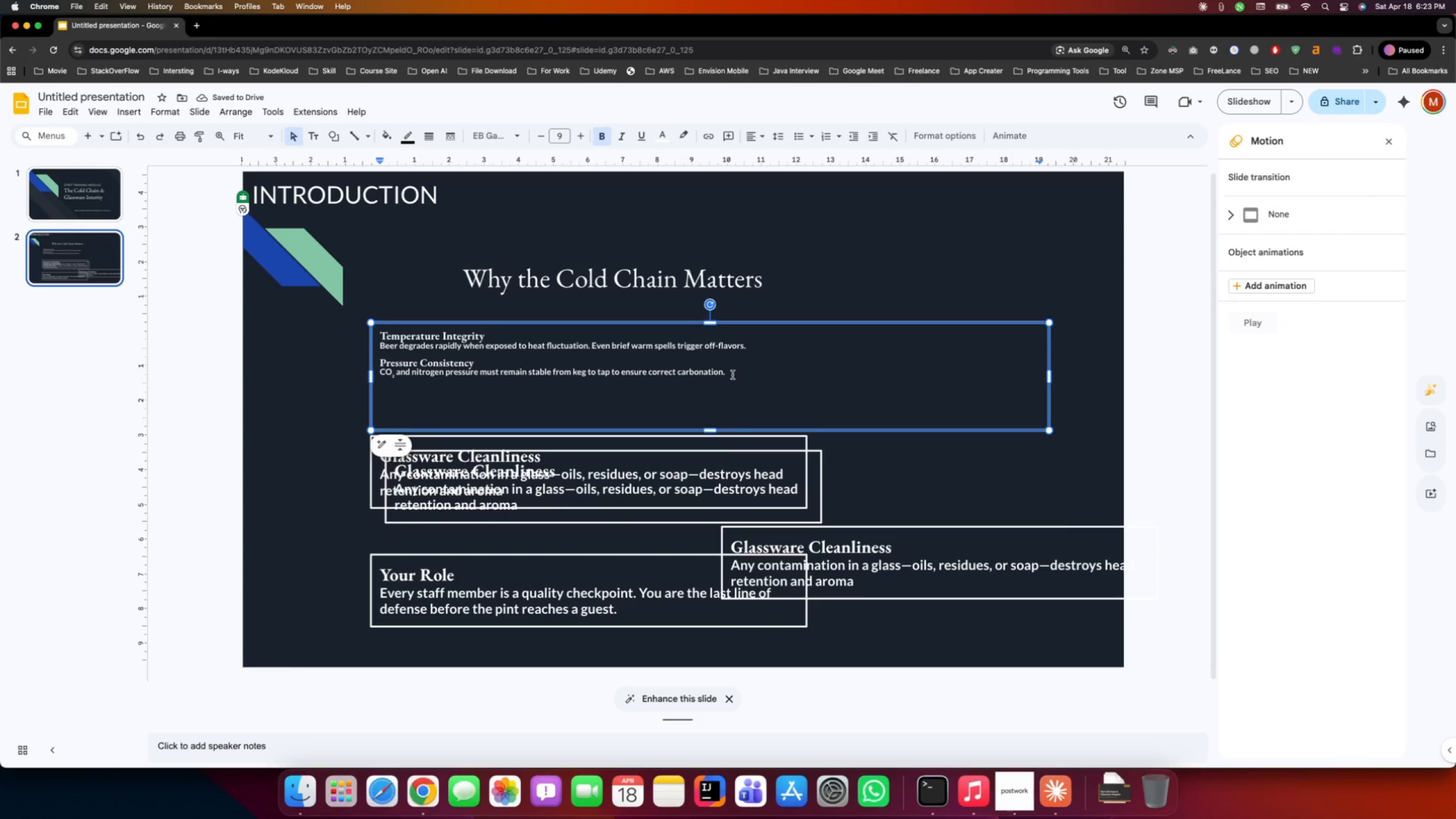 
left_click_drag(start_coordinate=[733, 375], to_coordinate=[375, 361])
 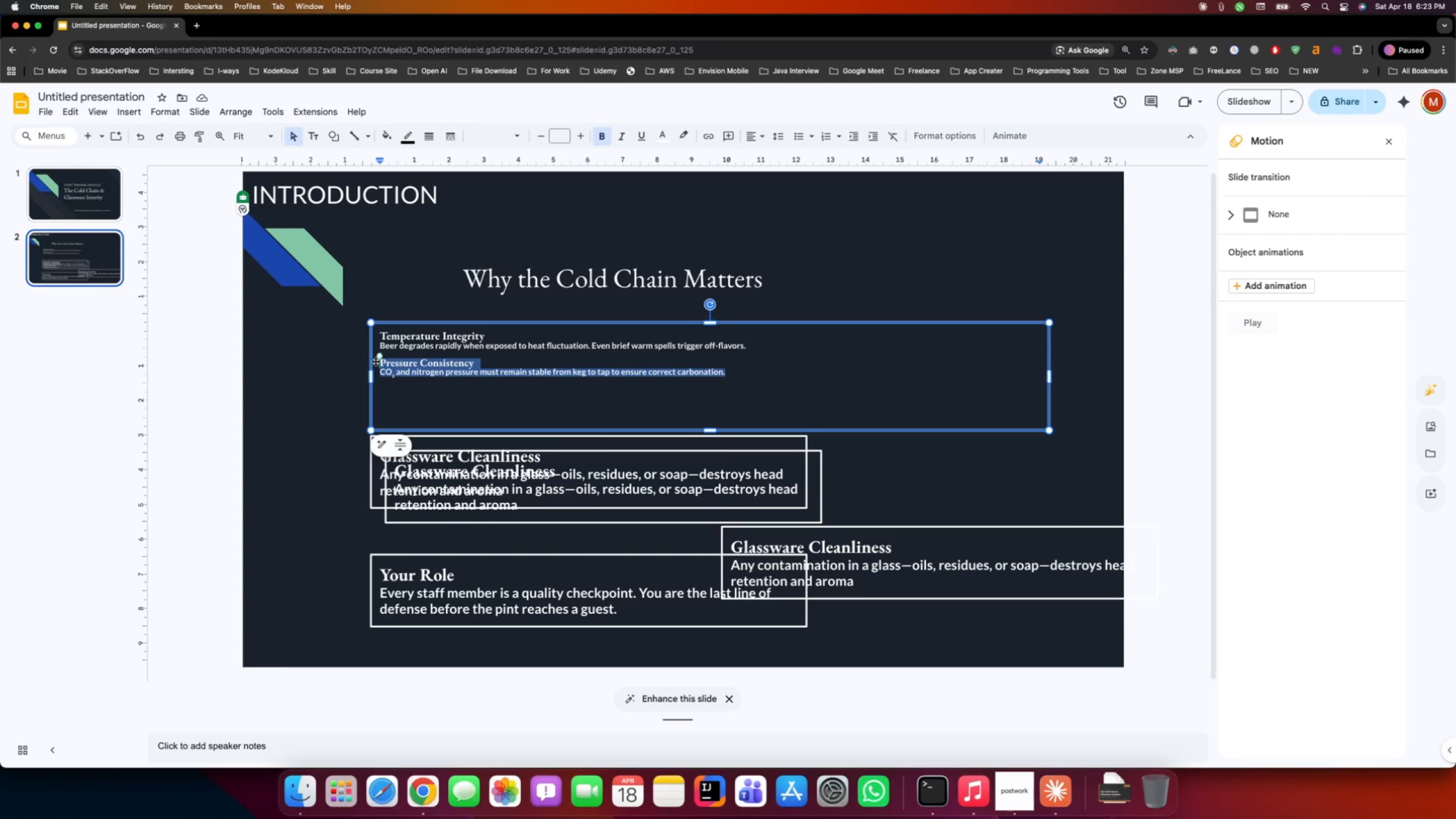 
hold_key(key=CommandLeft, duration=0.98)
 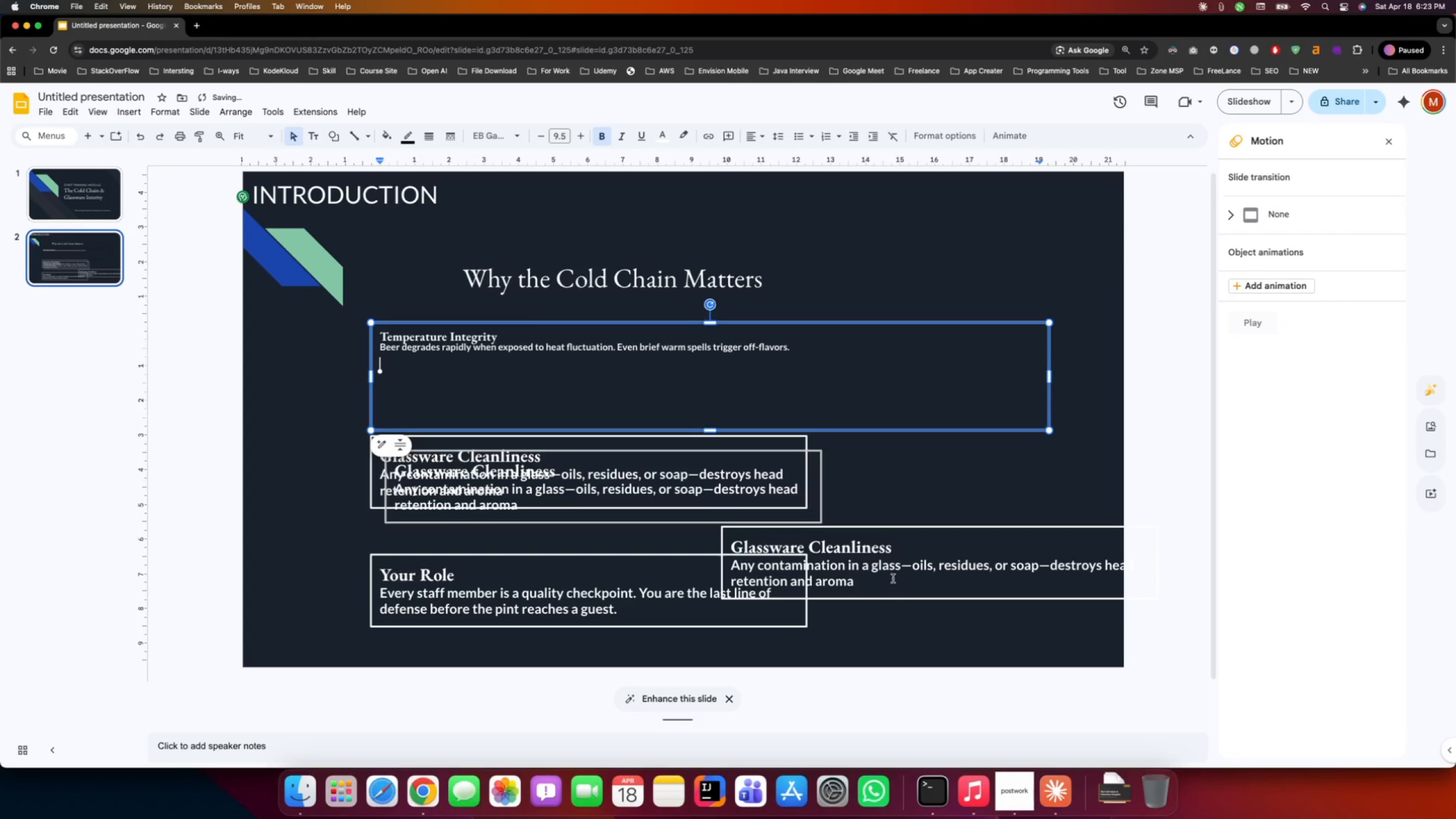 
hold_key(key=X, duration=0.34)
 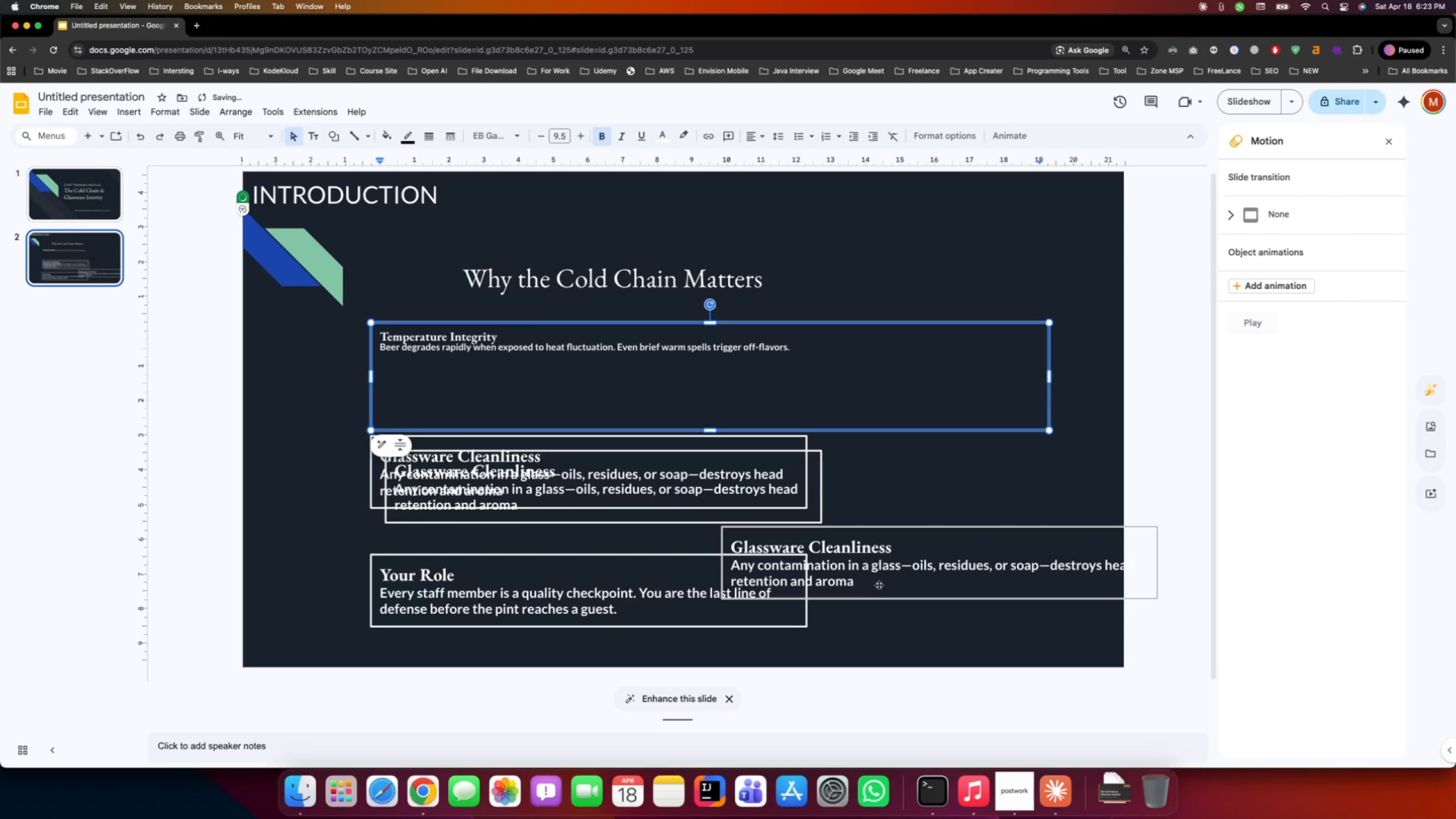 
left_click([878, 585])
 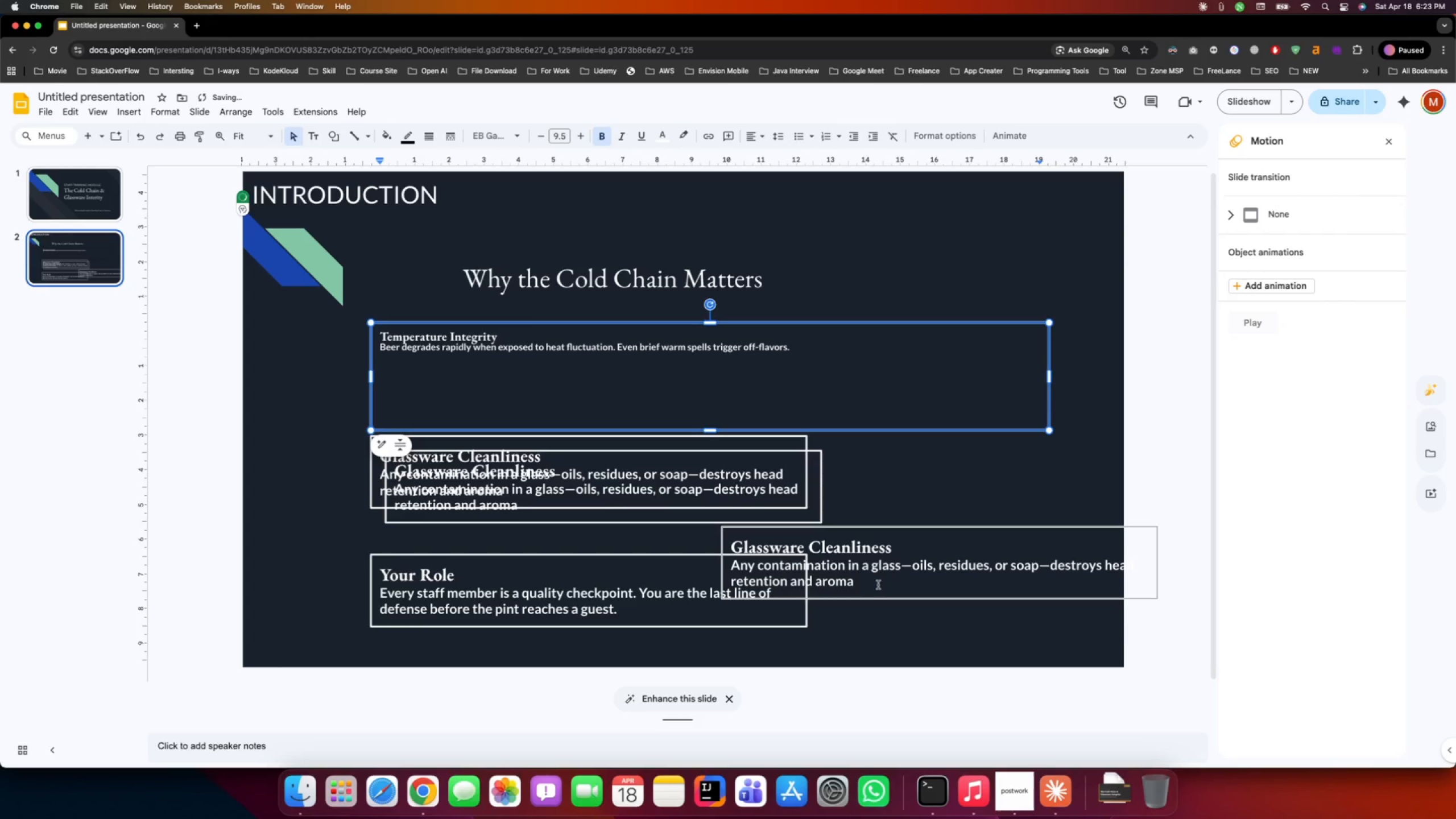 
left_click([878, 585])
 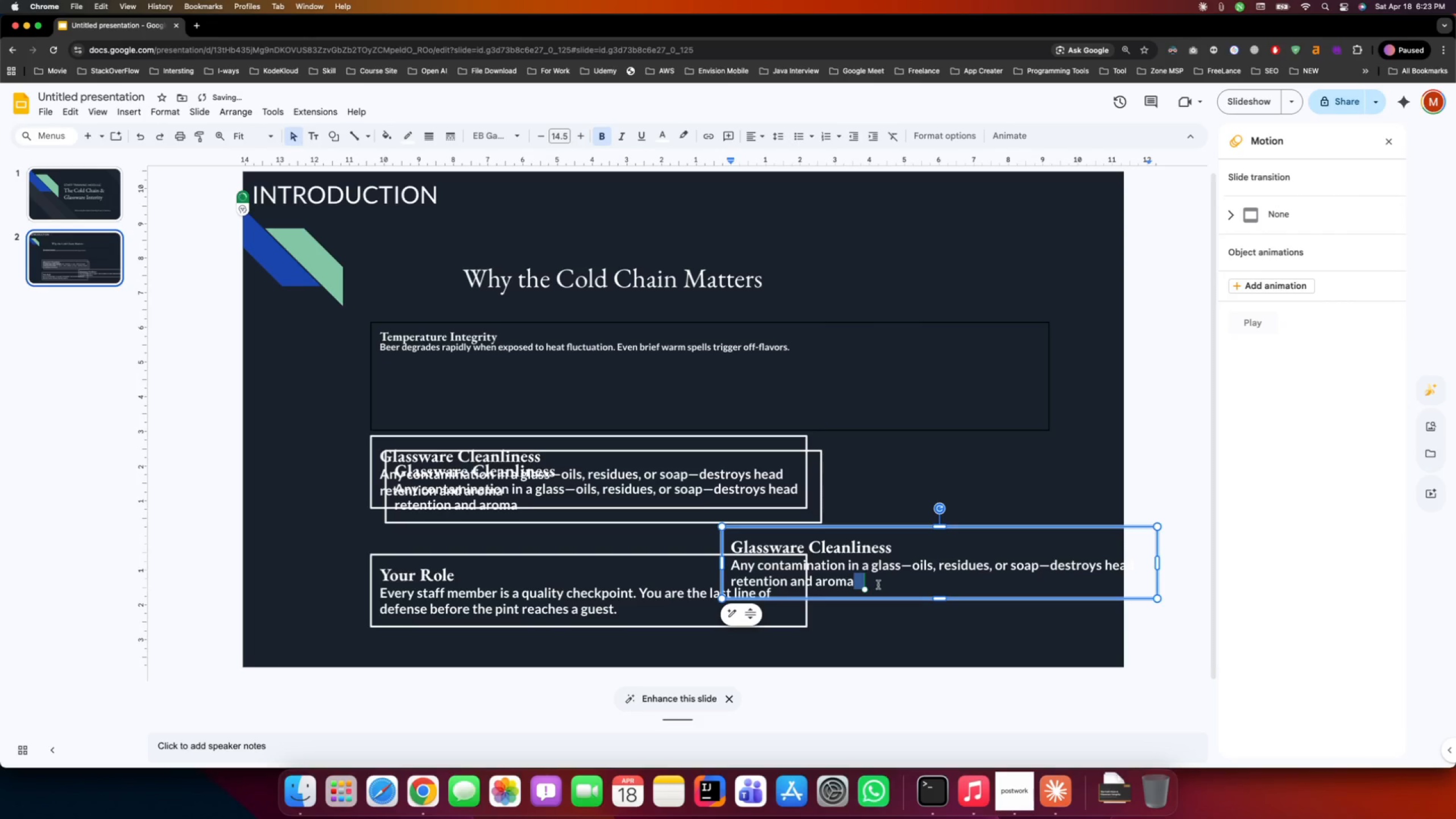 
double_click([878, 585])
 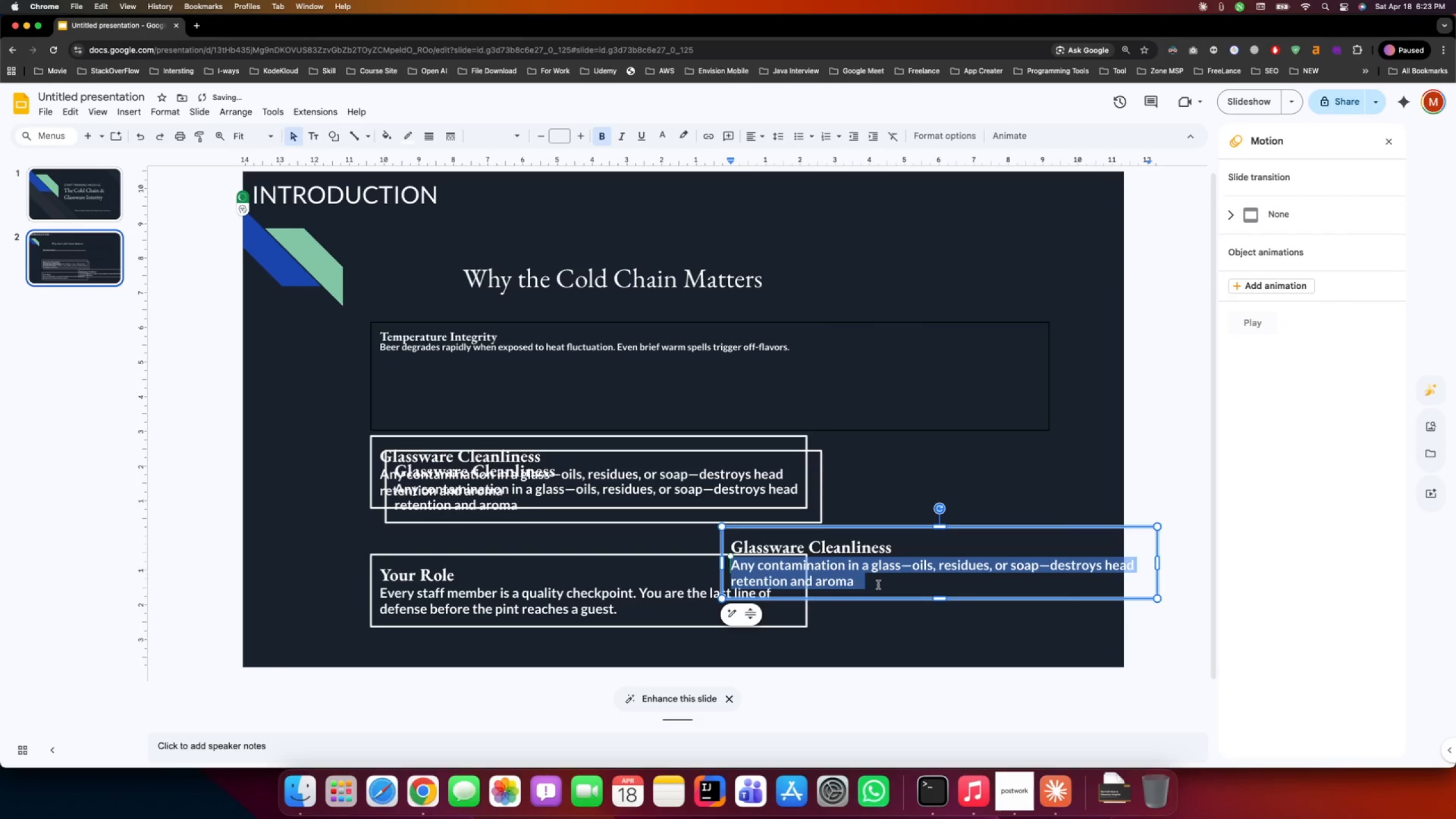 
key(Meta+A)
 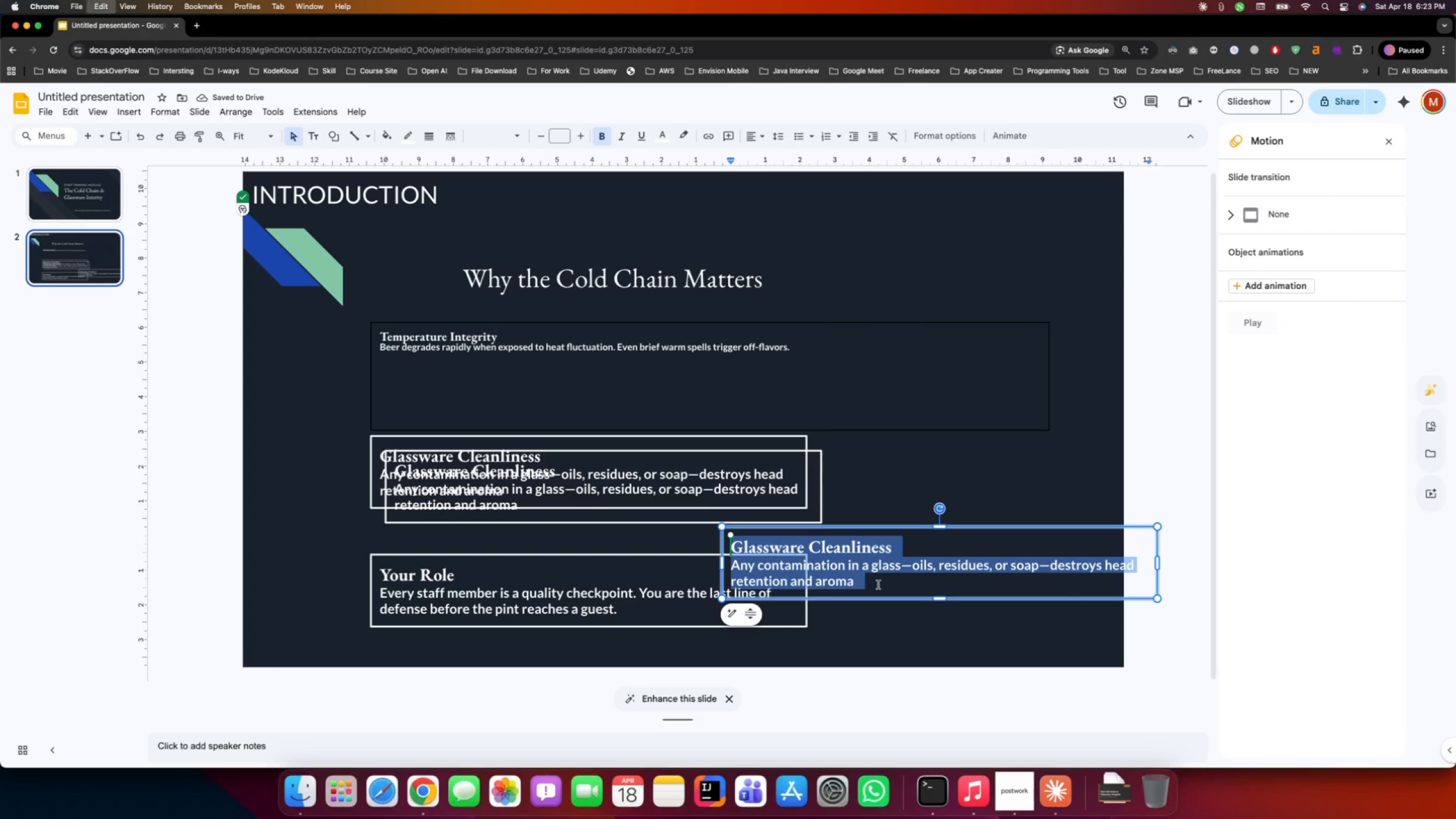 
hold_key(key=V, duration=0.37)
 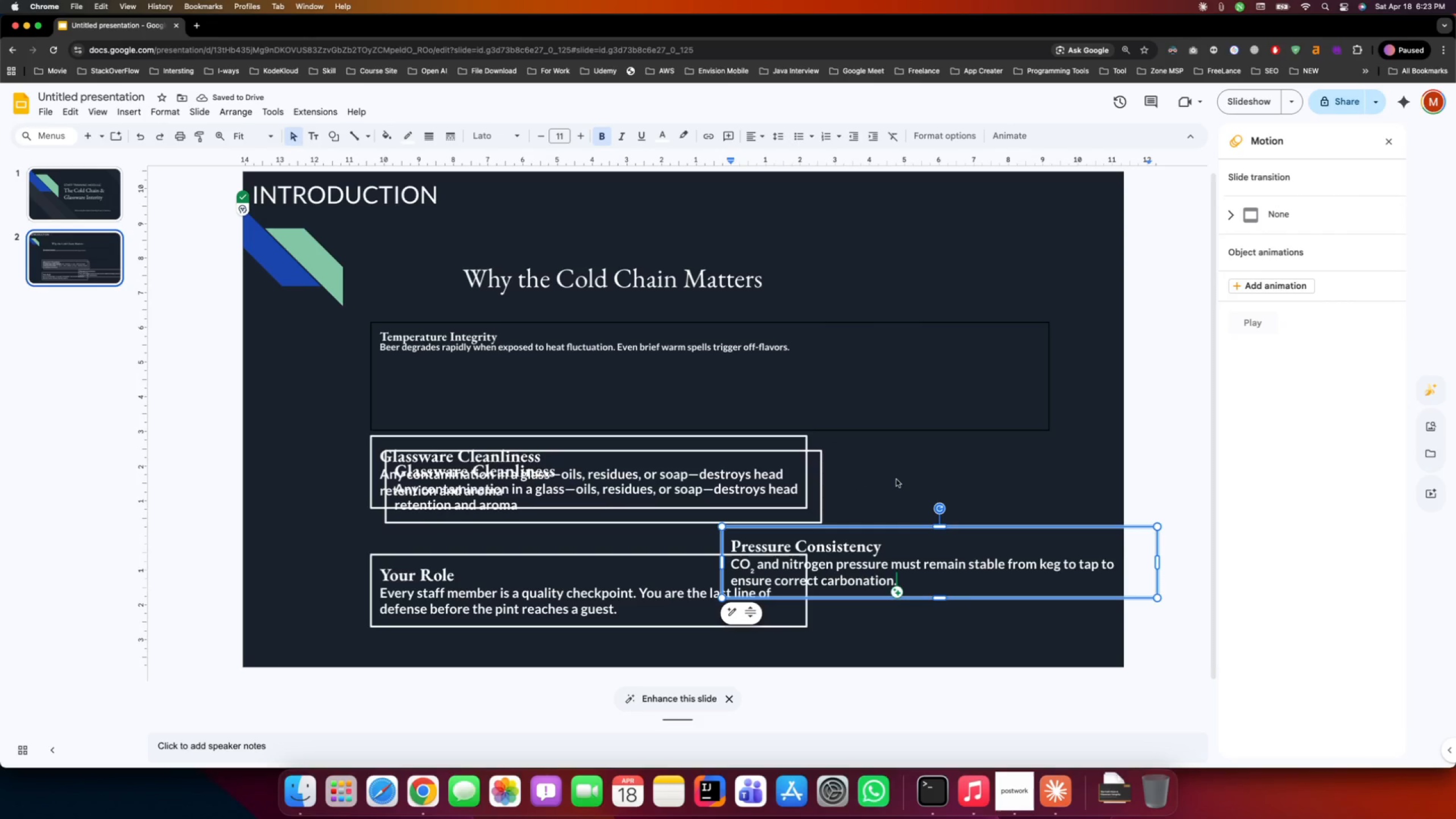 
left_click([896, 479])
 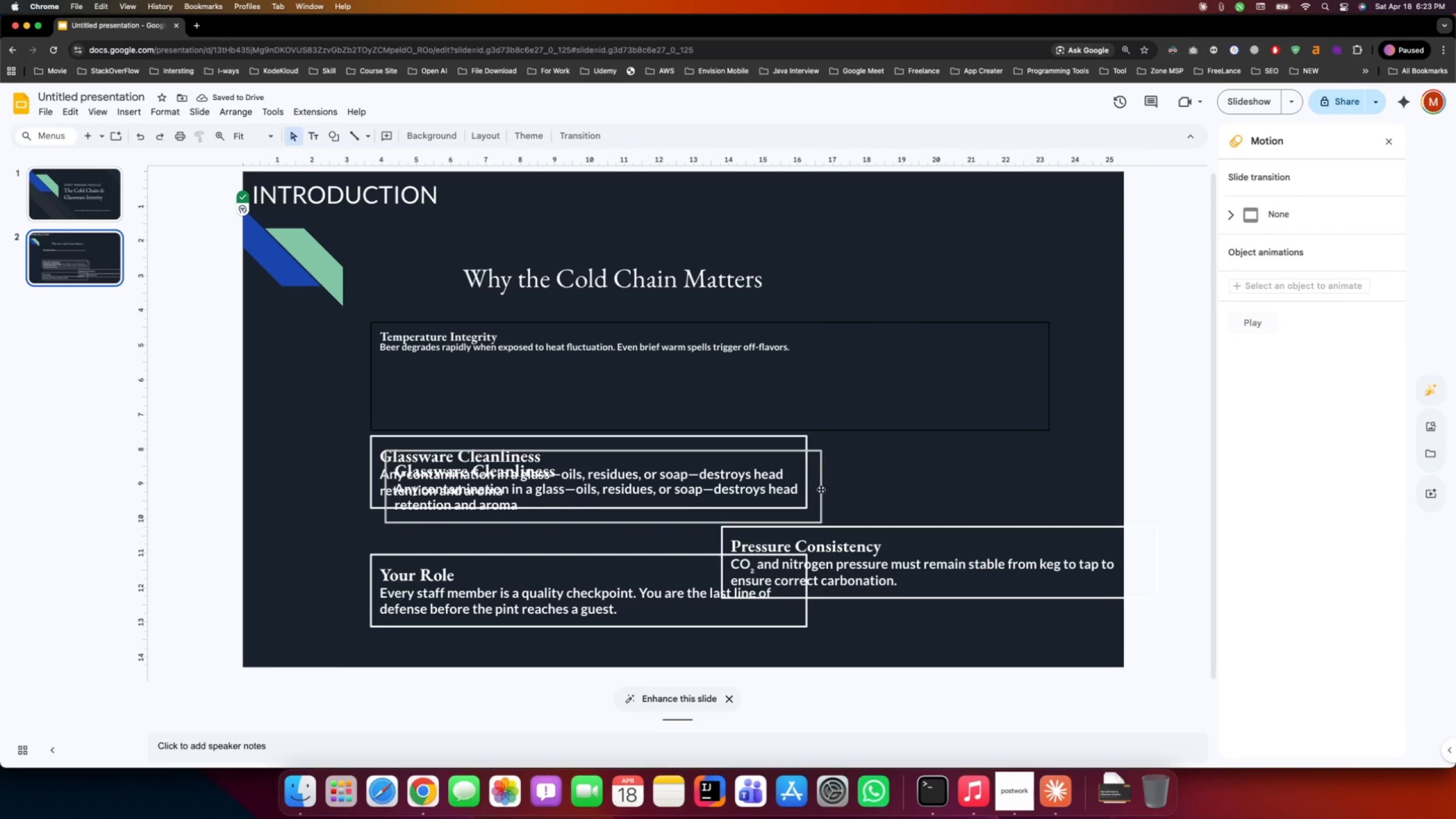 
left_click_drag(start_coordinate=[818, 489], to_coordinate=[1007, 454])
 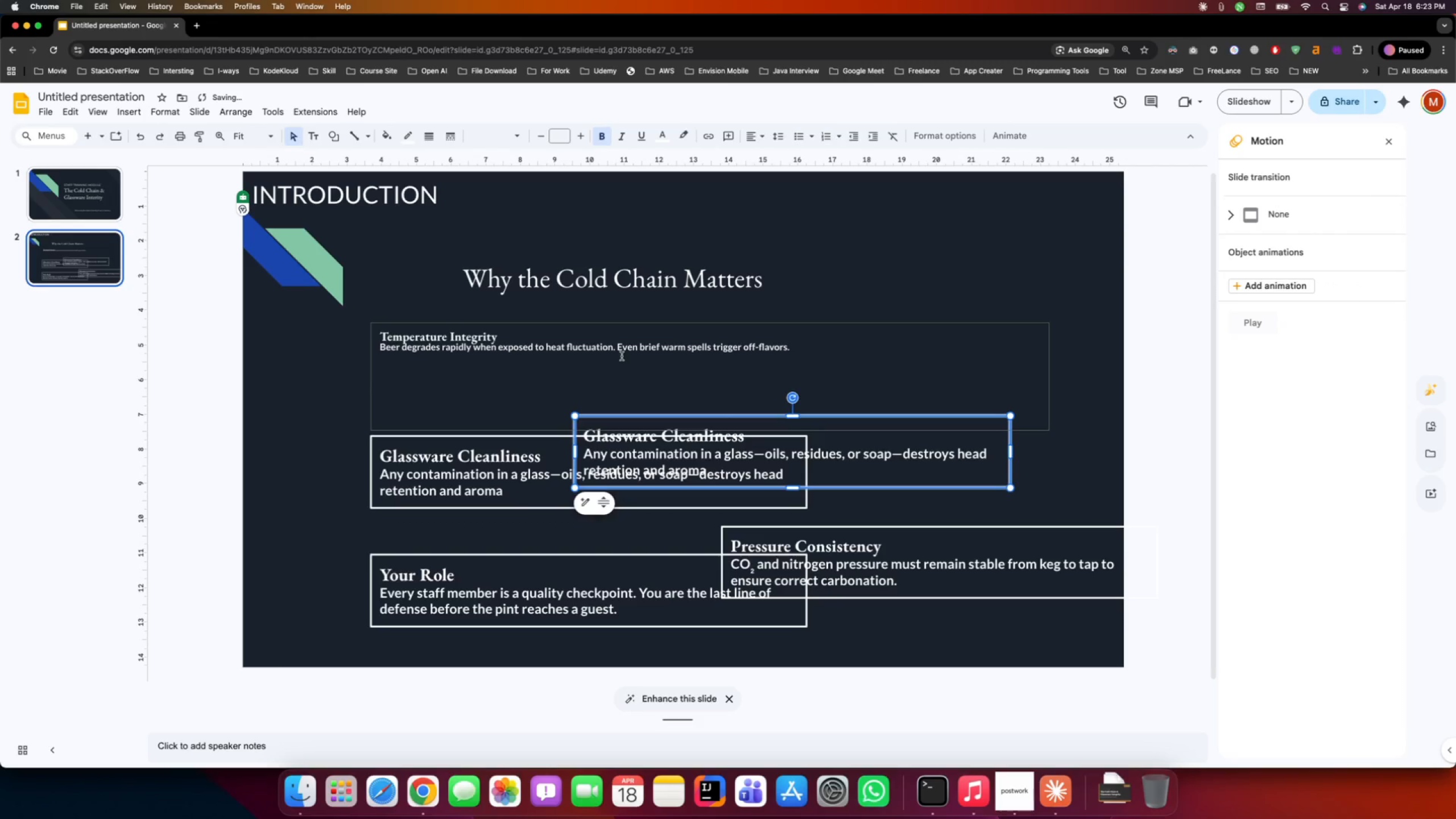 
left_click([797, 354])
 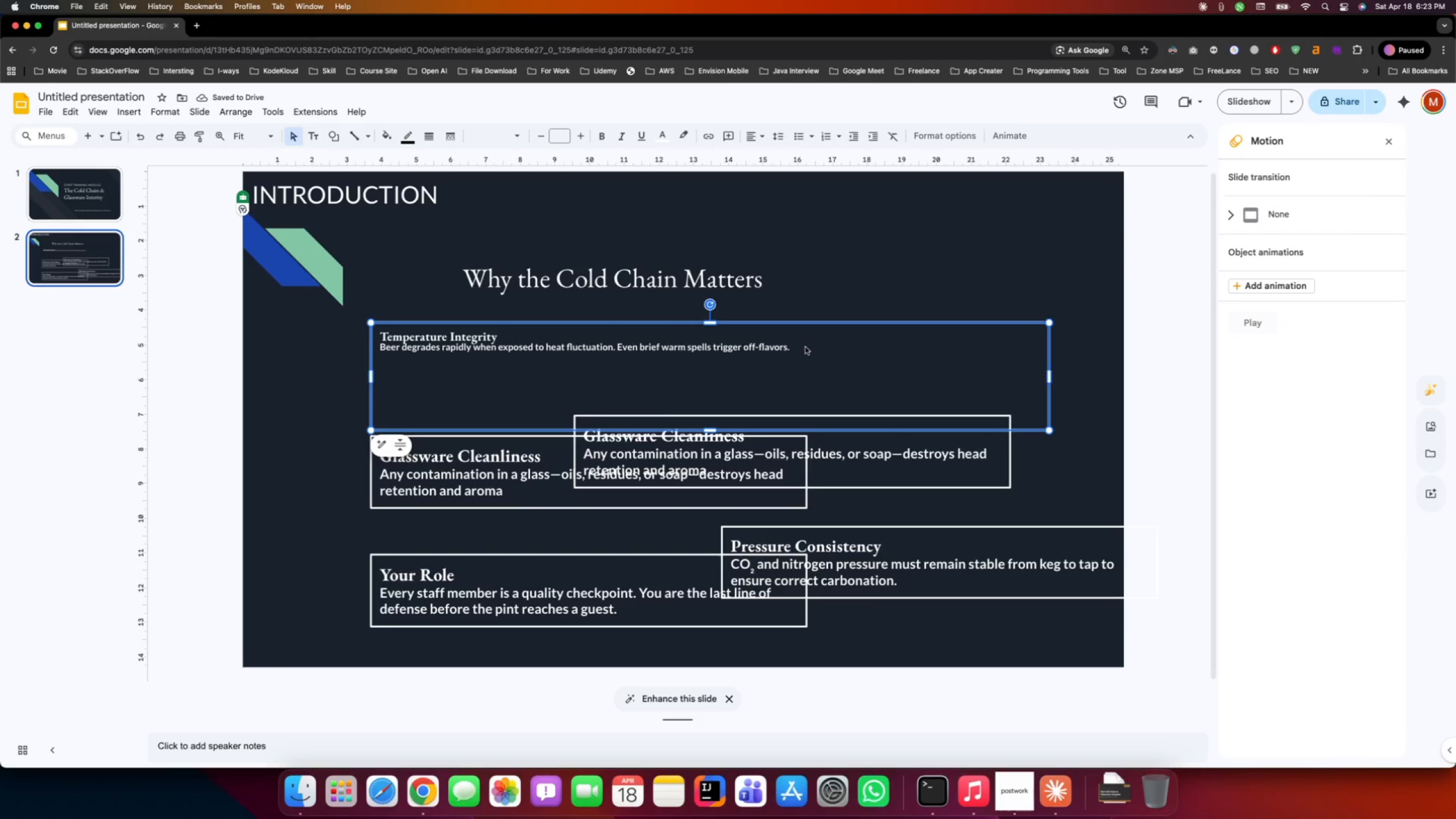 
double_click([805, 347])
 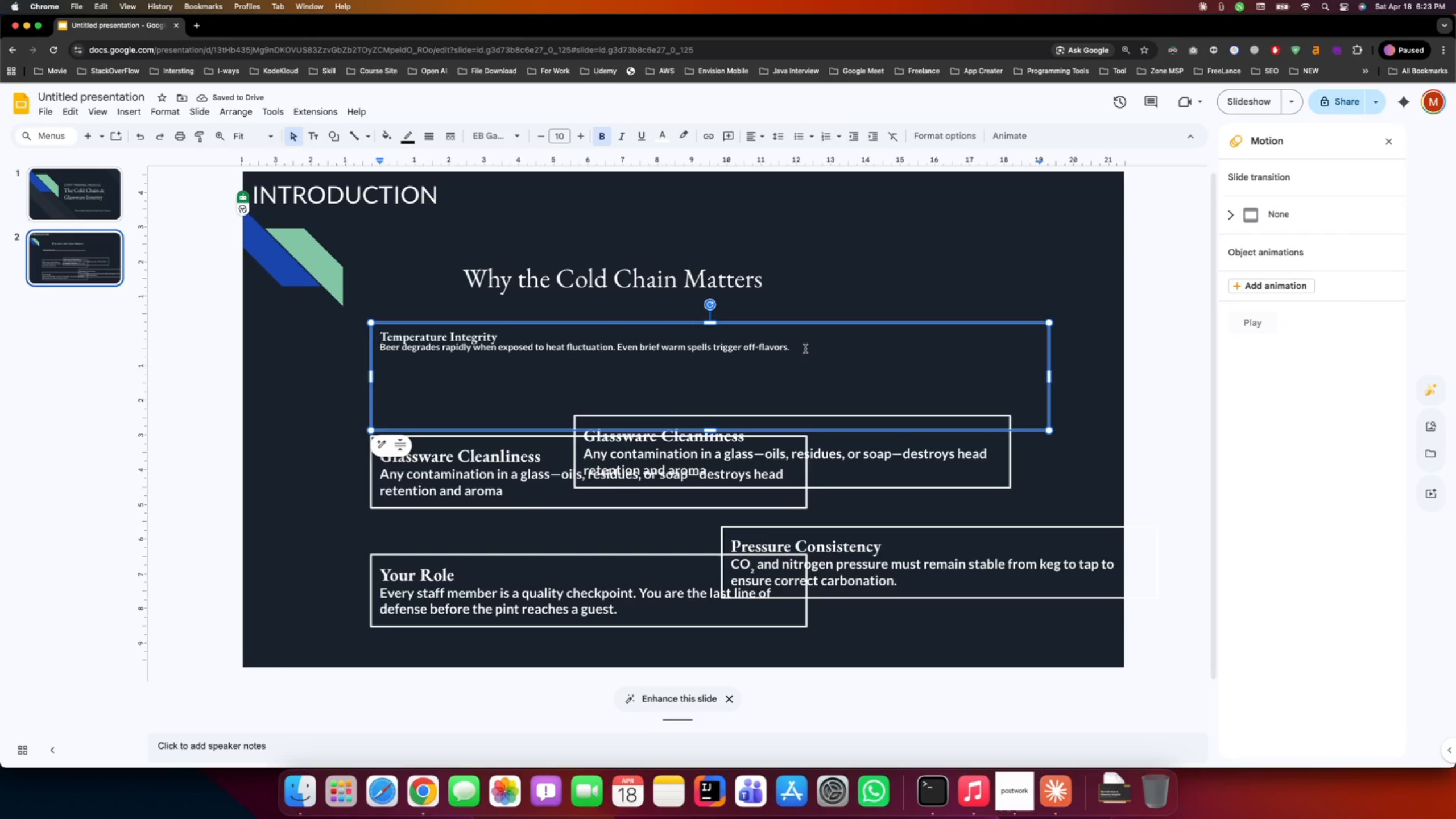 
left_click_drag(start_coordinate=[805, 349], to_coordinate=[373, 339])
 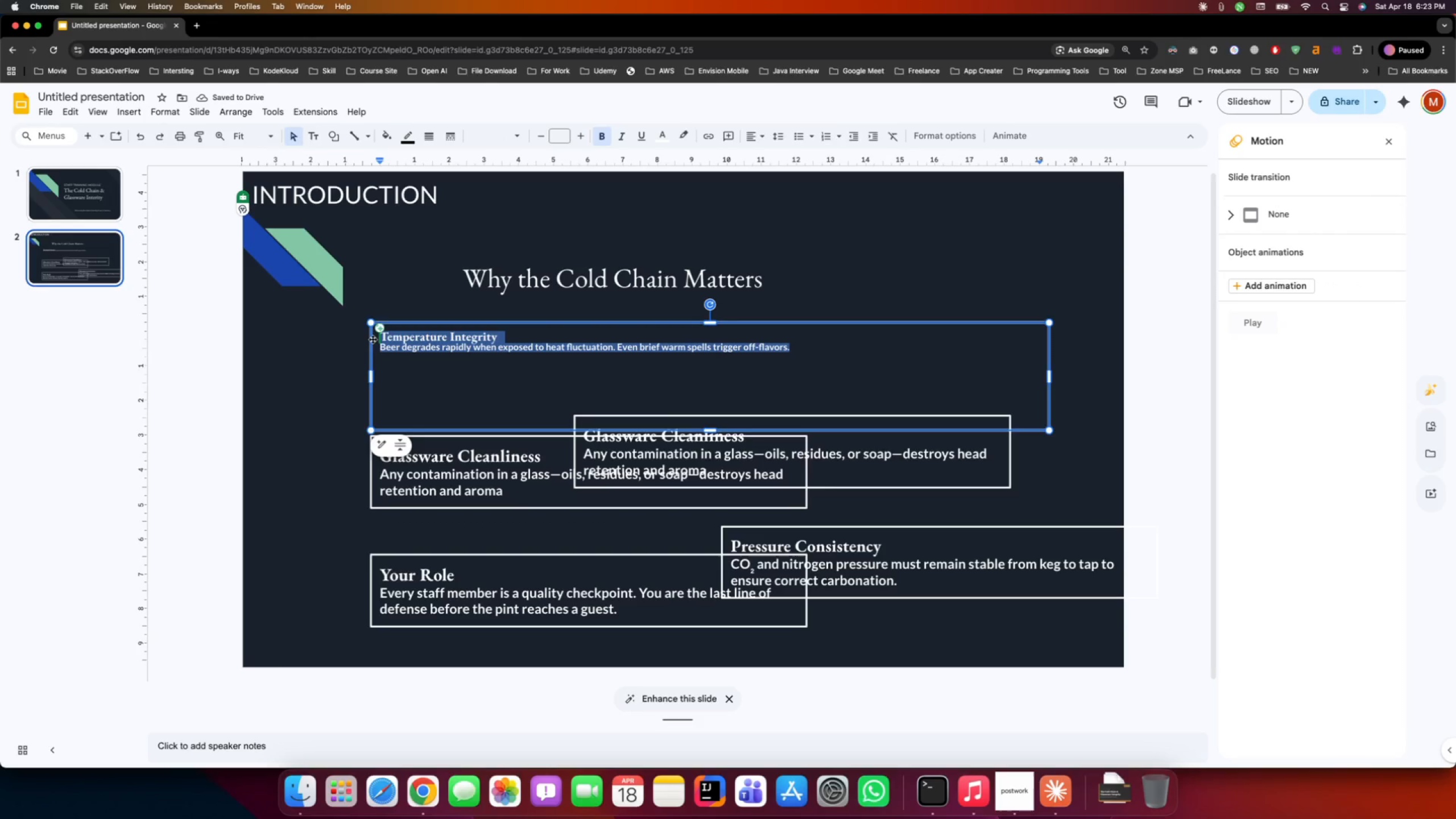 
hold_key(key=CommandLeft, duration=0.82)
 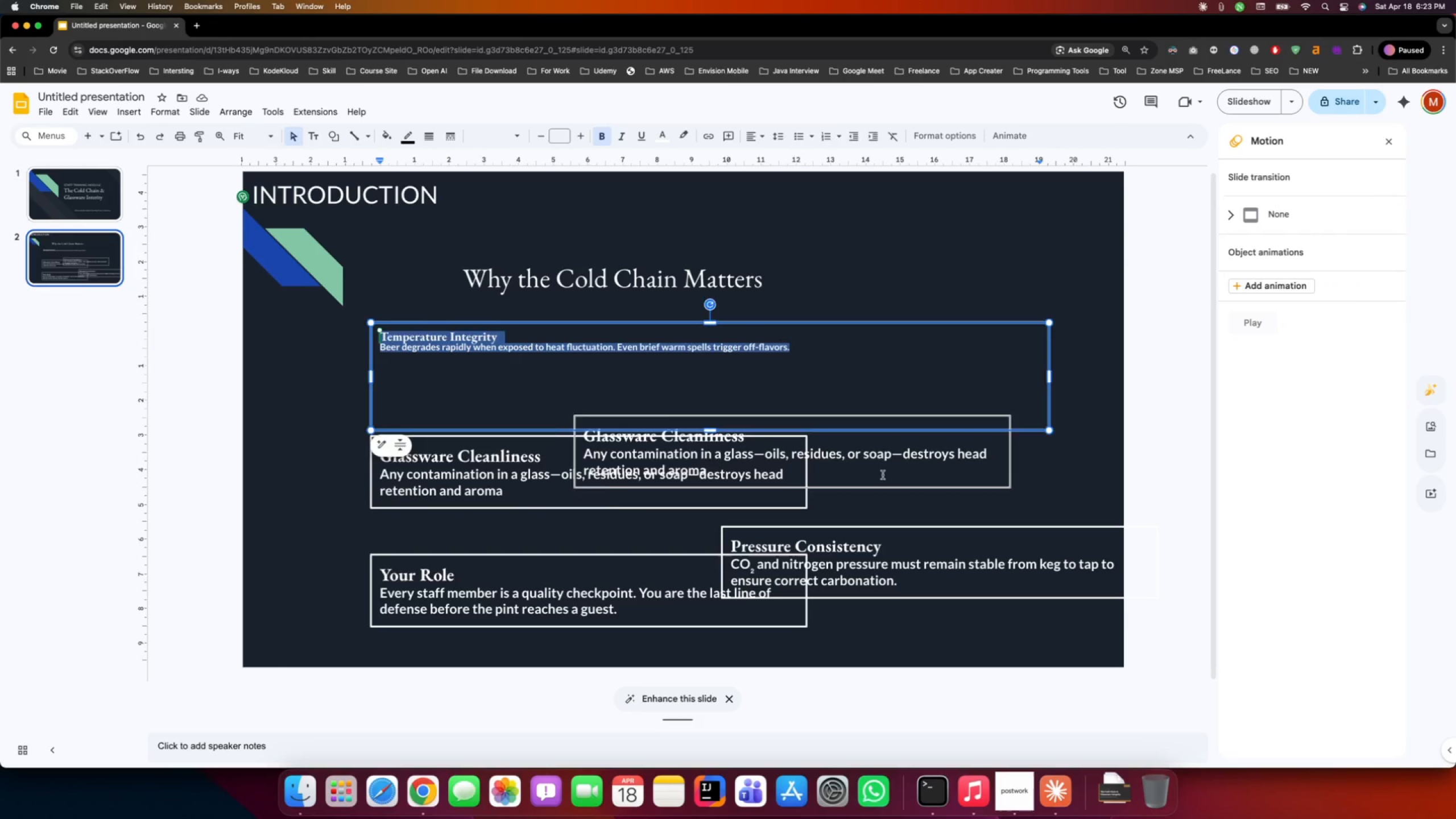 
hold_key(key=C, duration=0.43)
 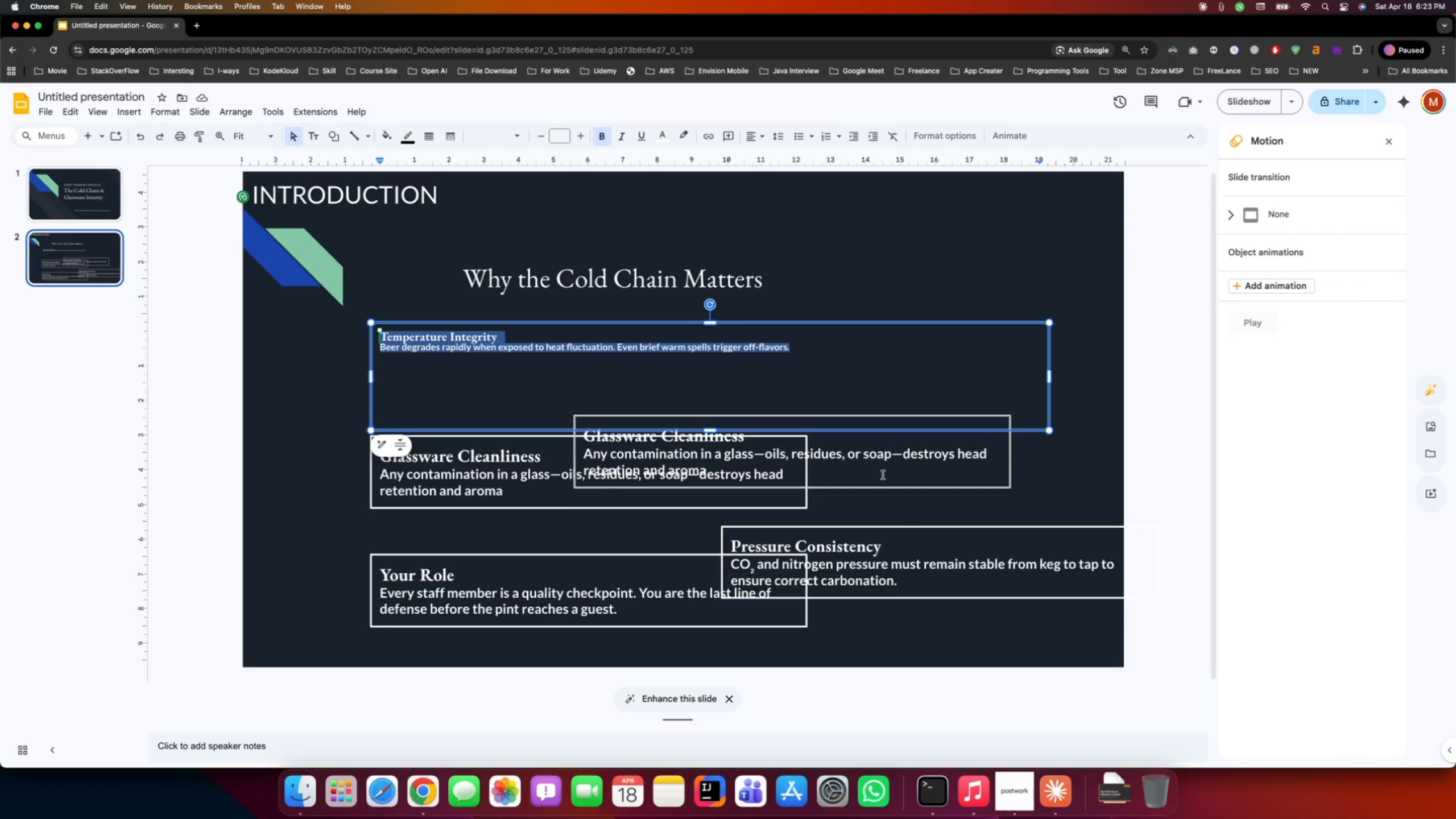 
double_click([883, 475])
 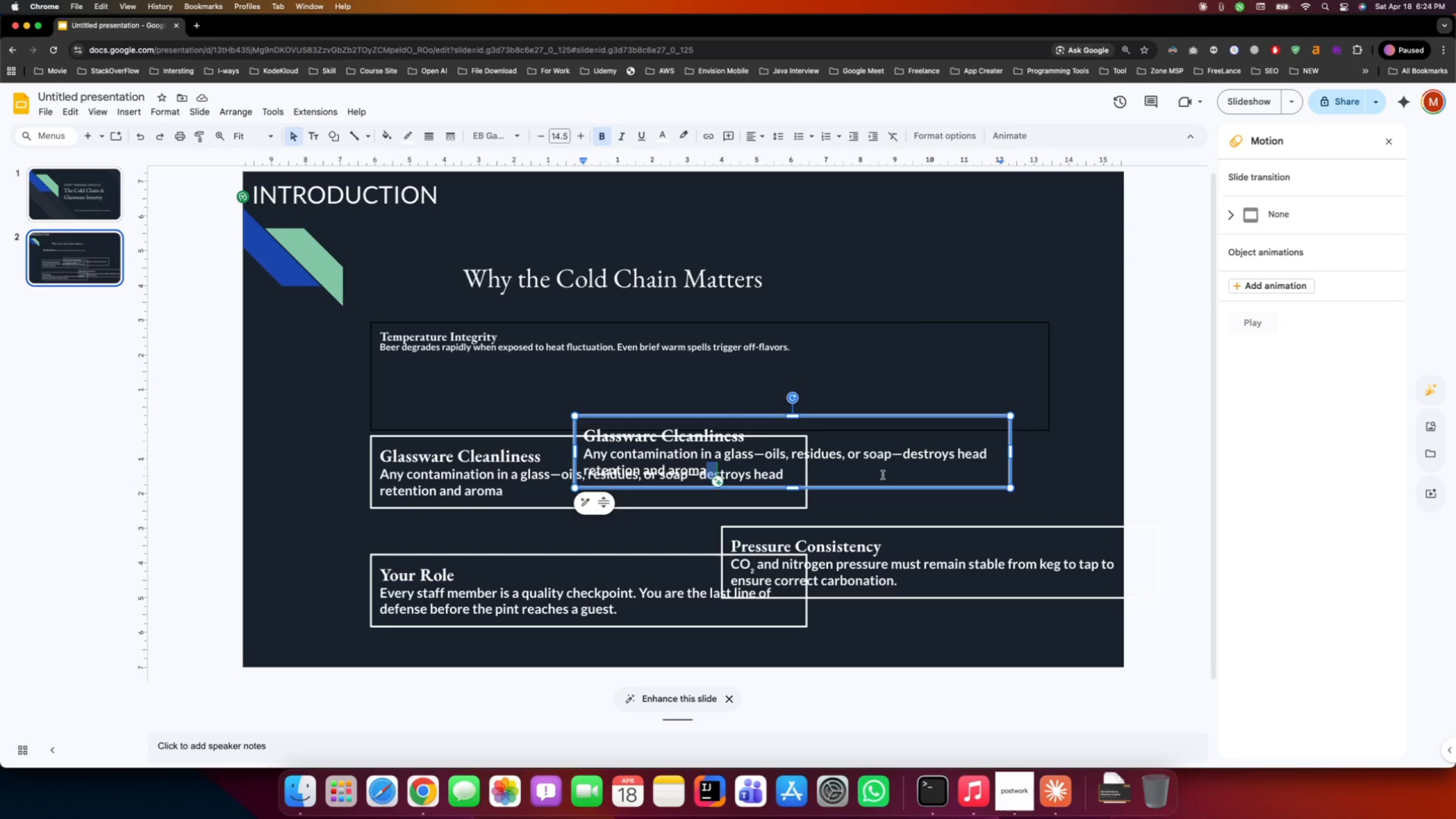 
hold_key(key=CommandLeft, duration=0.99)
left_click([883, 475])
 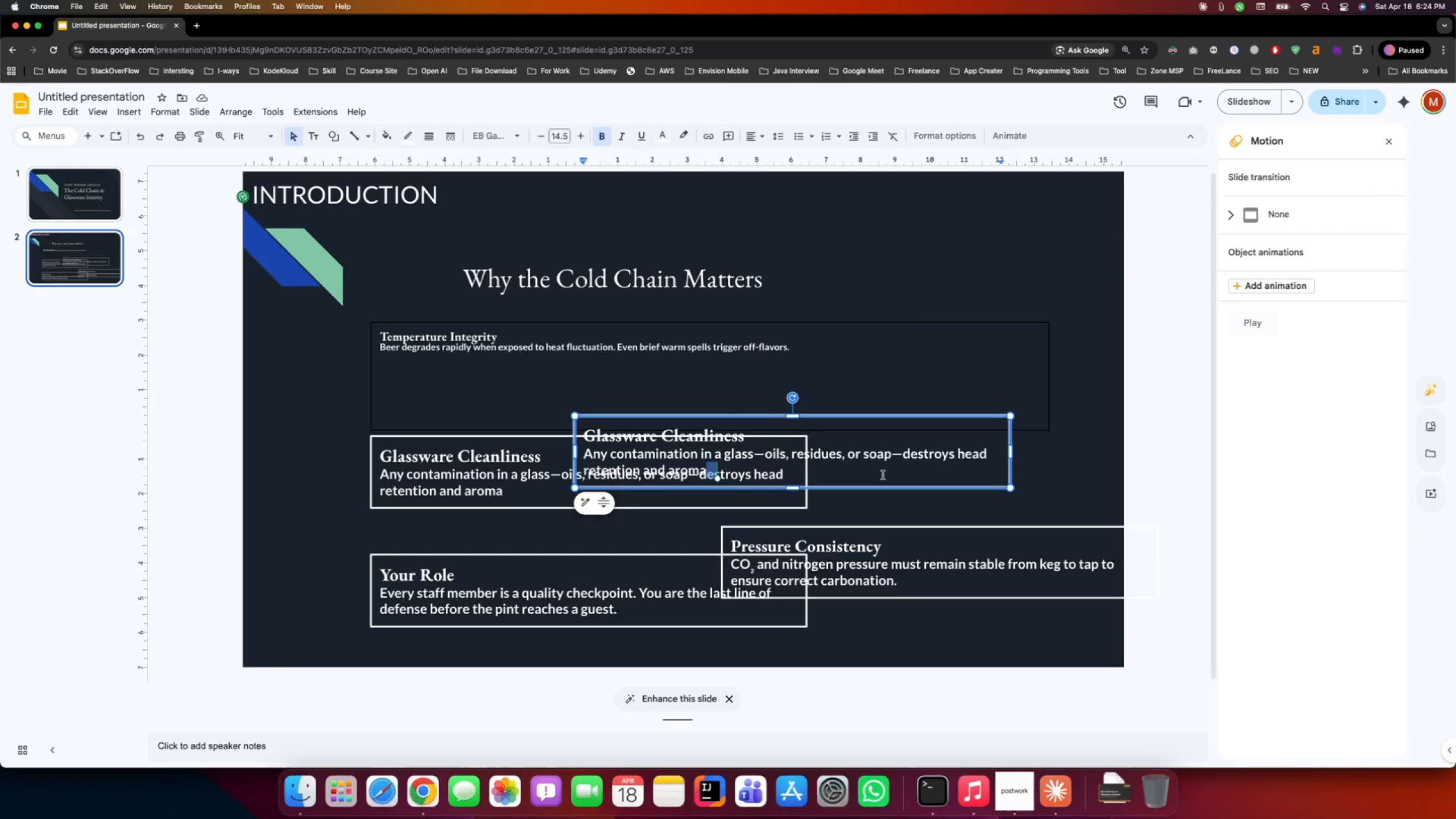 
double_click([883, 475])
 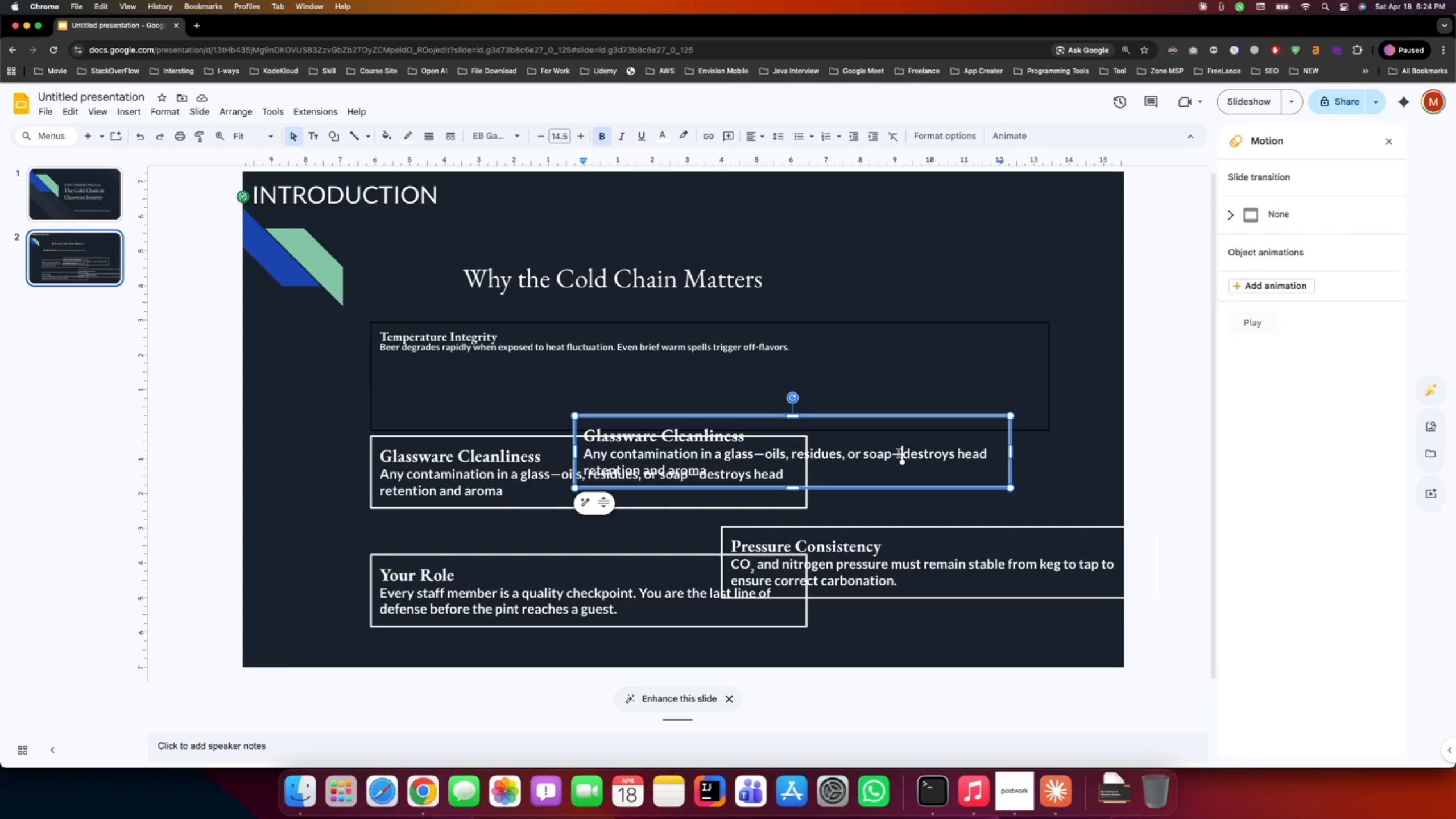 
double_click([899, 453])
 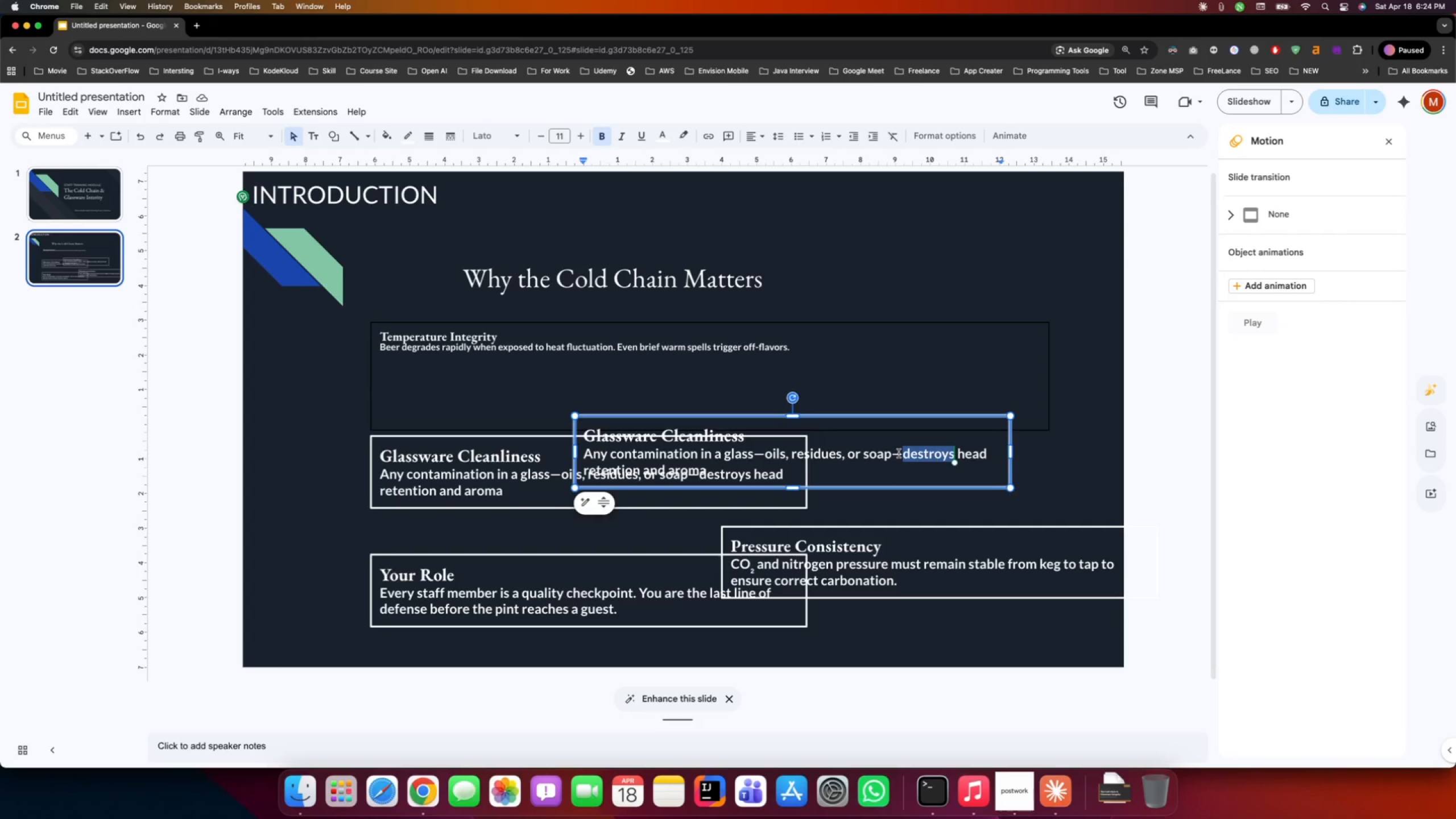 
key(Meta+A)
 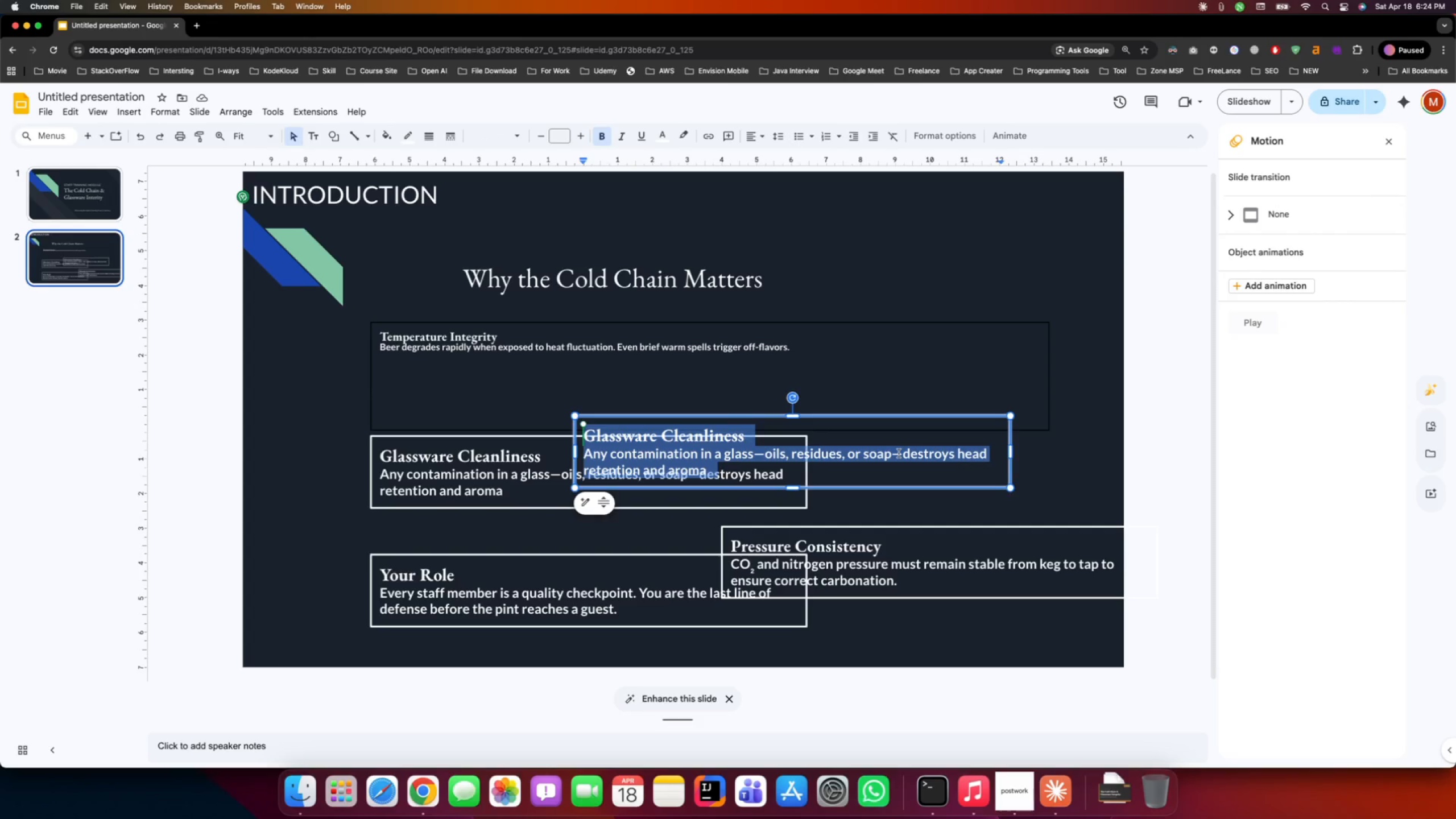 
key(Meta+V)
 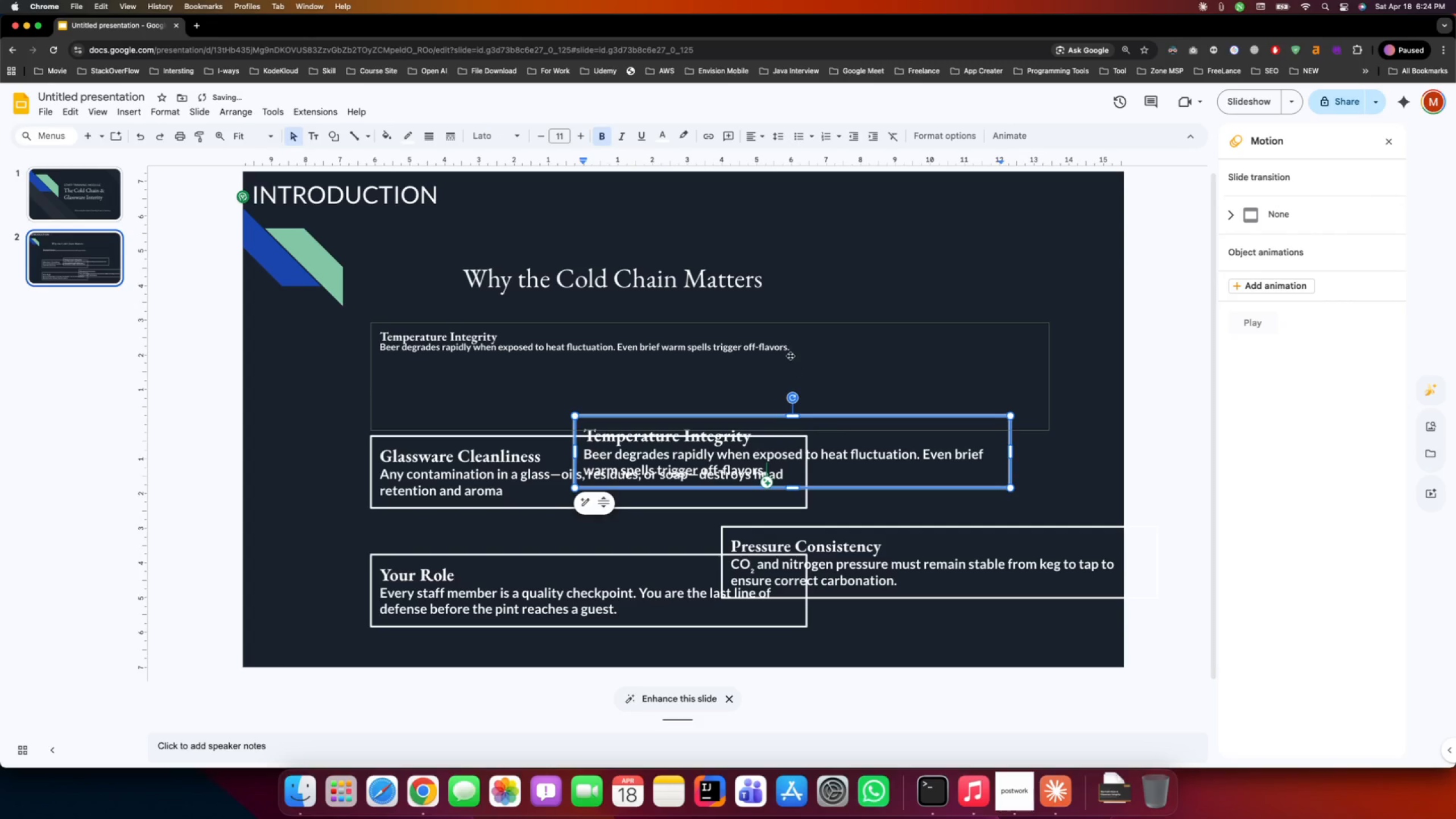 
left_click([791, 353])
 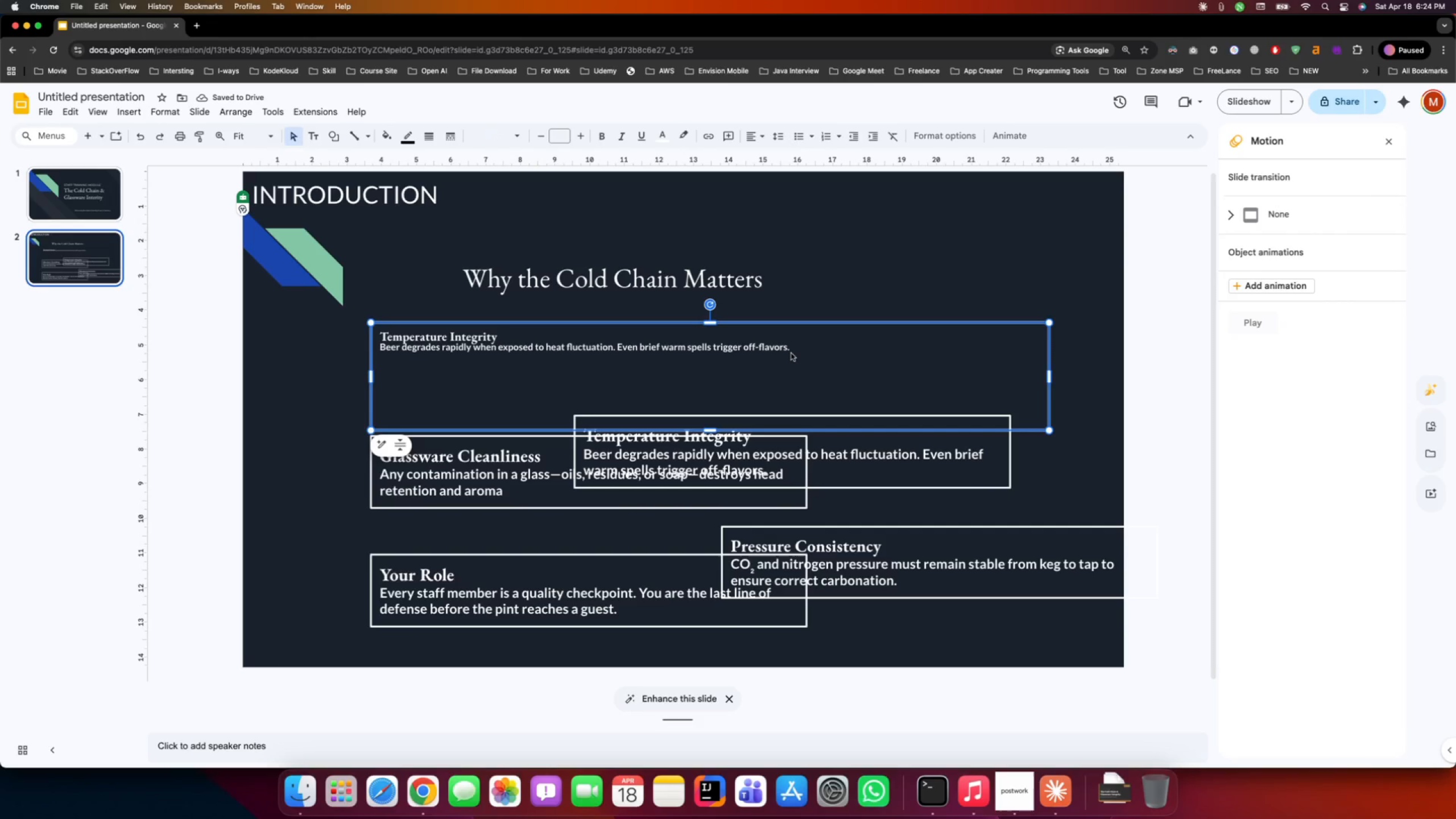 
key(Backspace)
 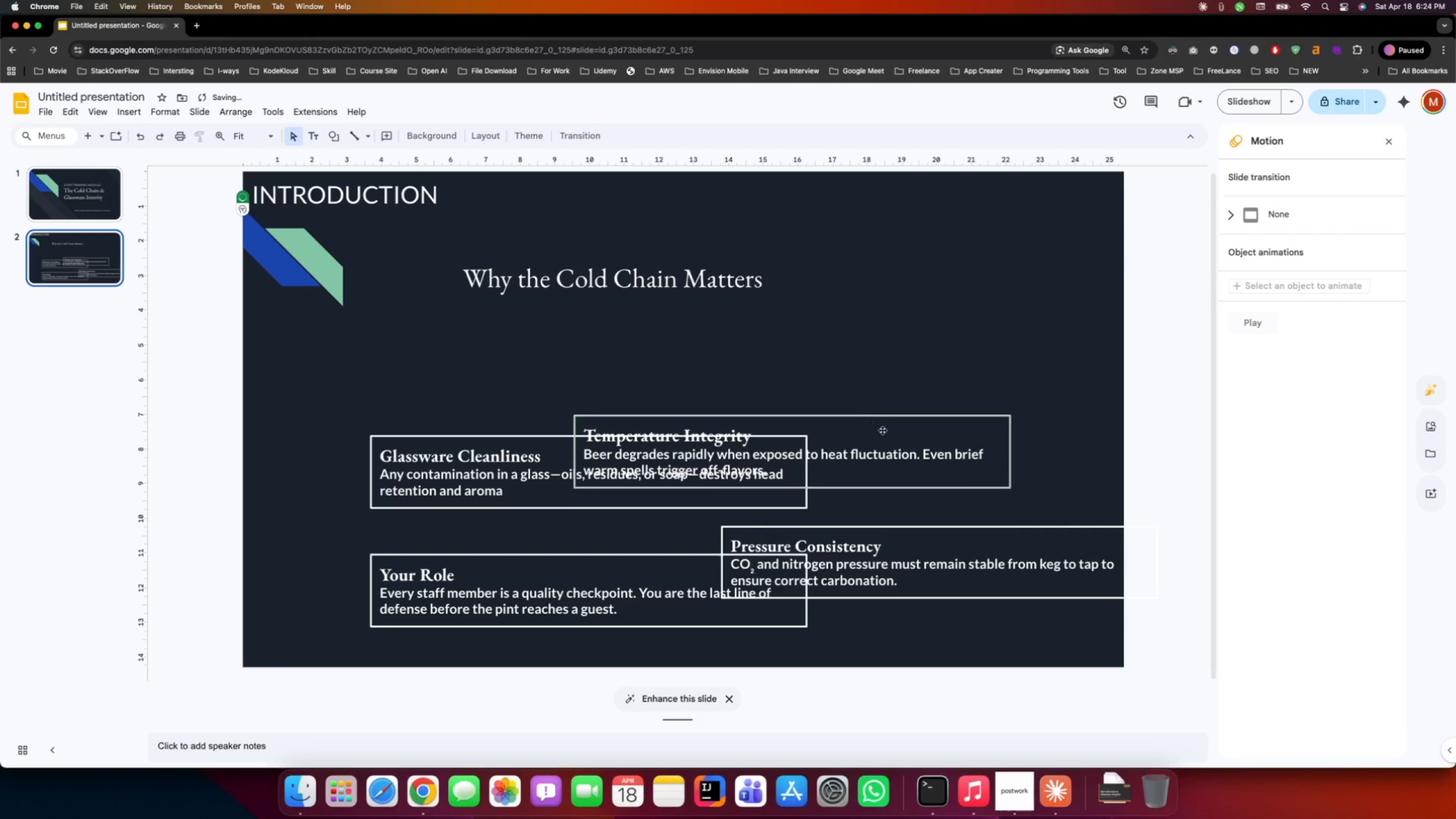 
left_click([884, 433])
 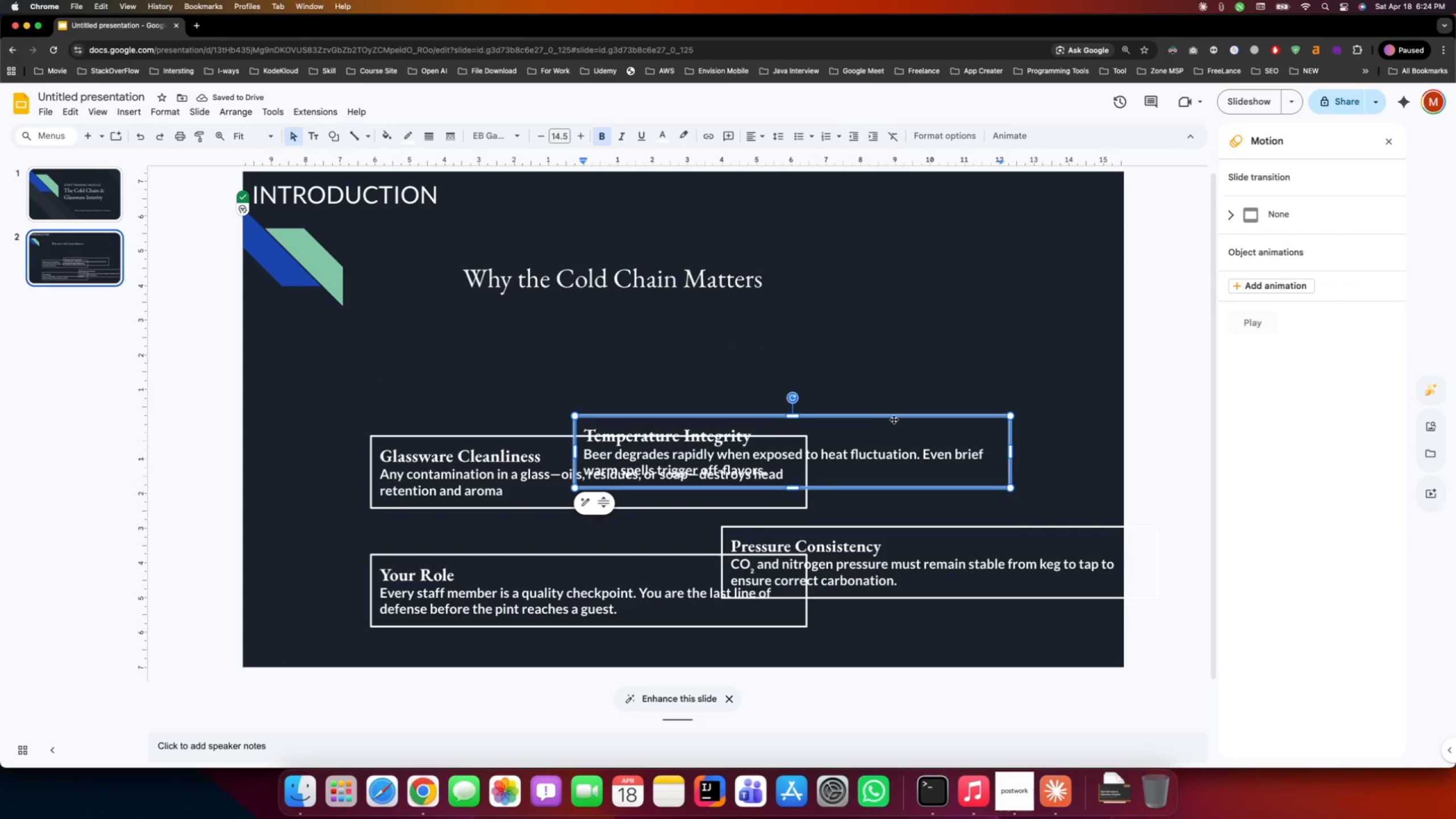 
left_click_drag(start_coordinate=[894, 419], to_coordinate=[687, 307])
 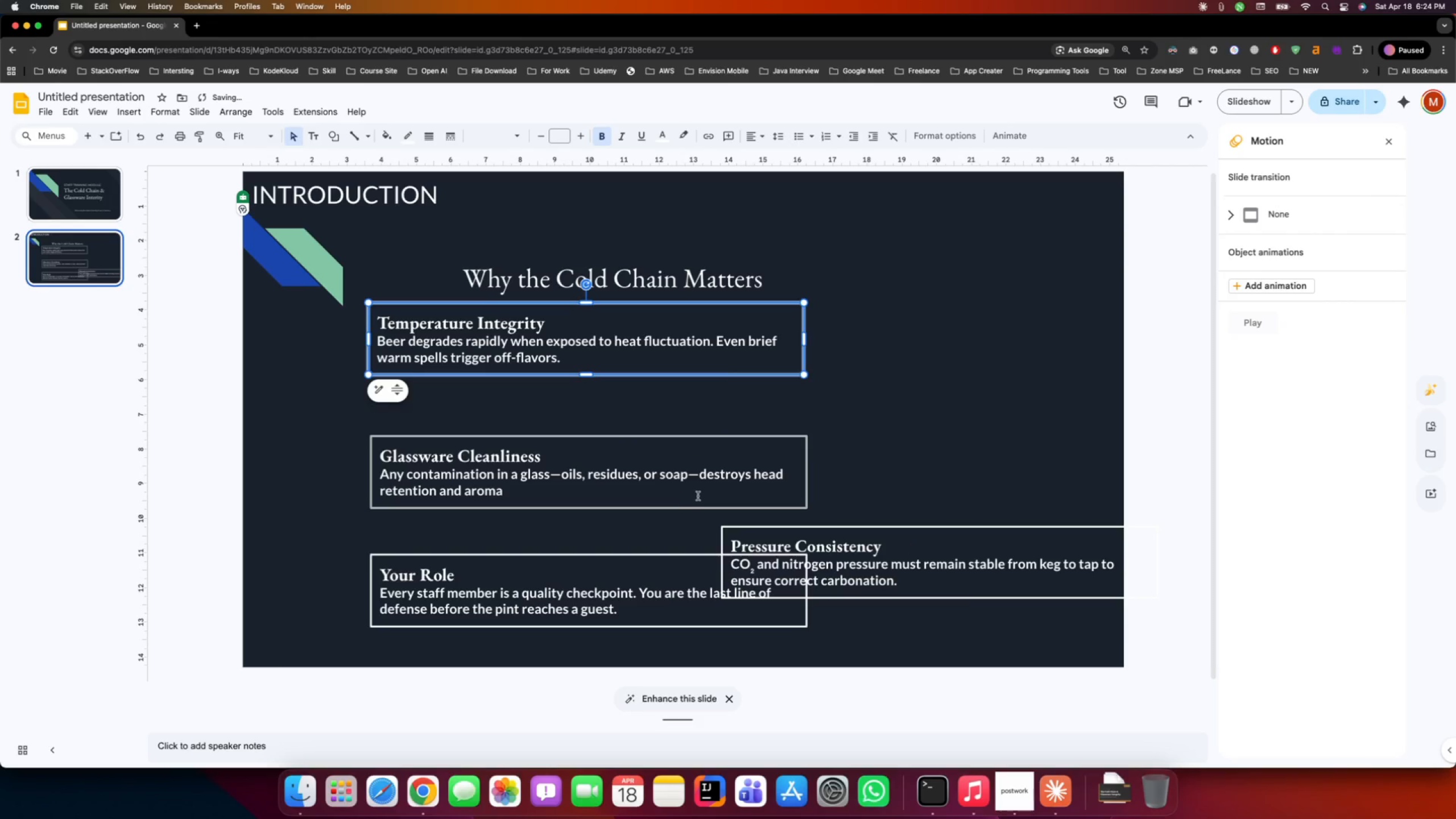 
left_click_drag(start_coordinate=[704, 502], to_coordinate=[704, 541])
 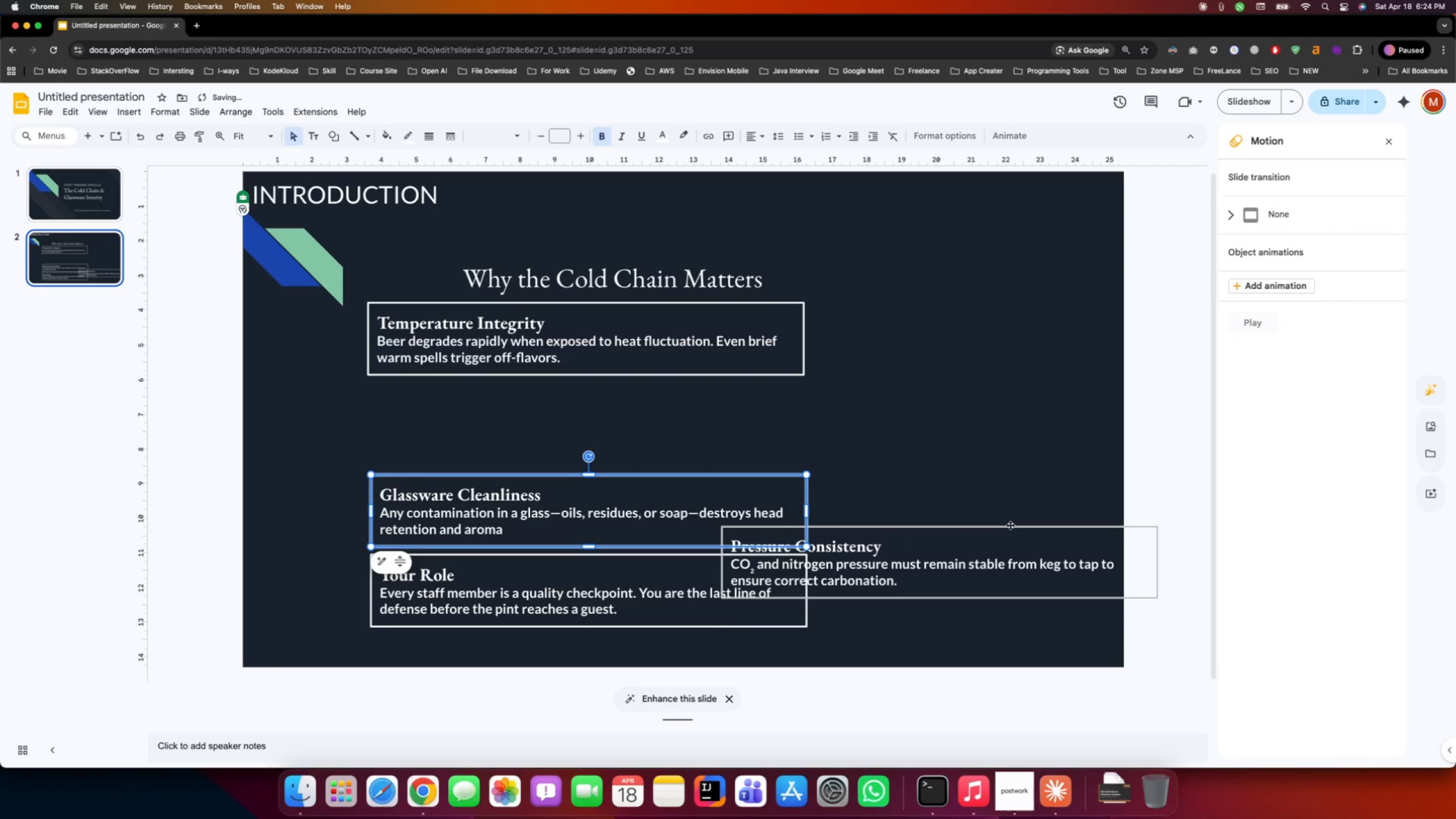 
left_click_drag(start_coordinate=[1011, 528], to_coordinate=[655, 386])
 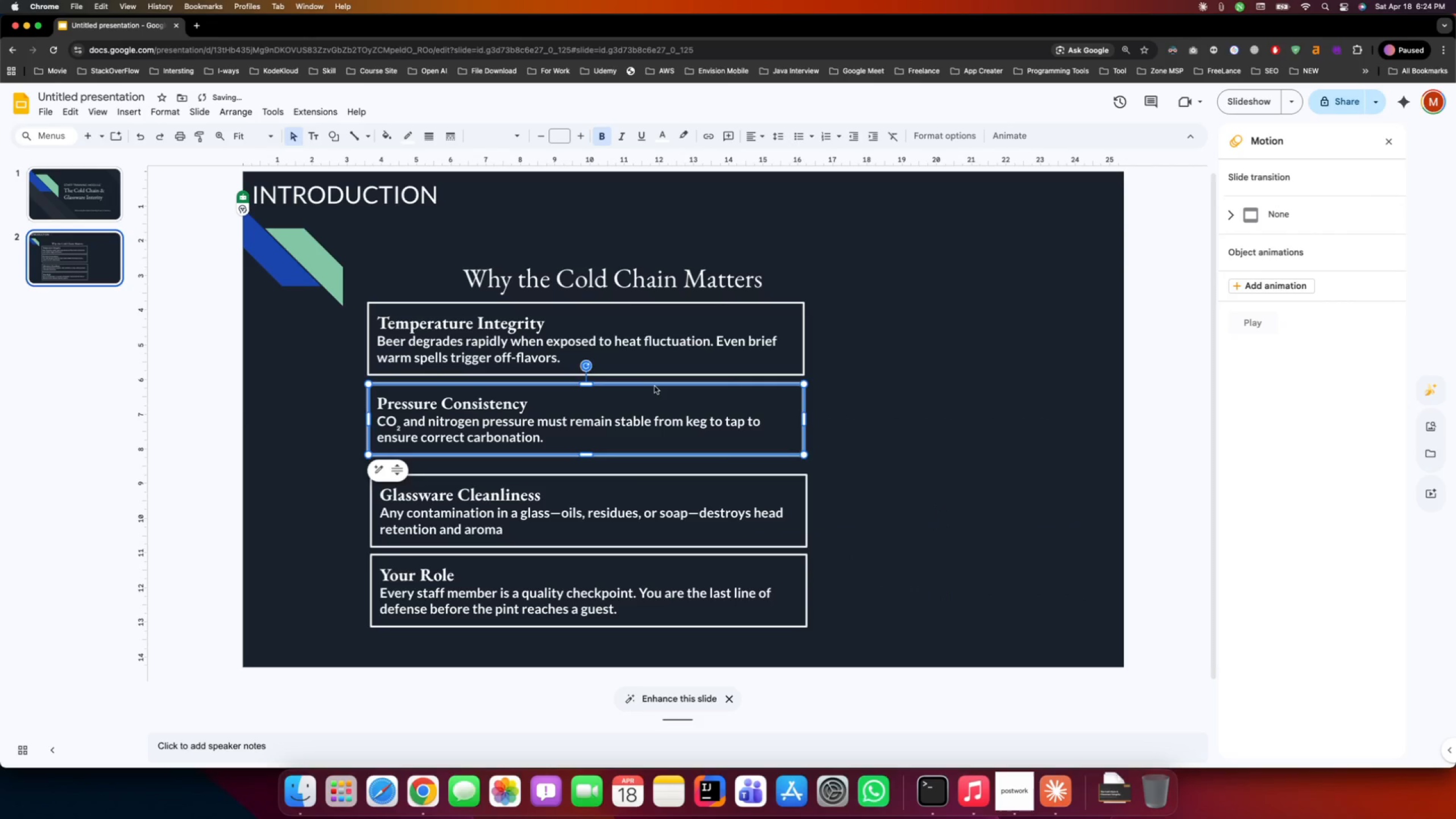 
key(ArrowLeft)
 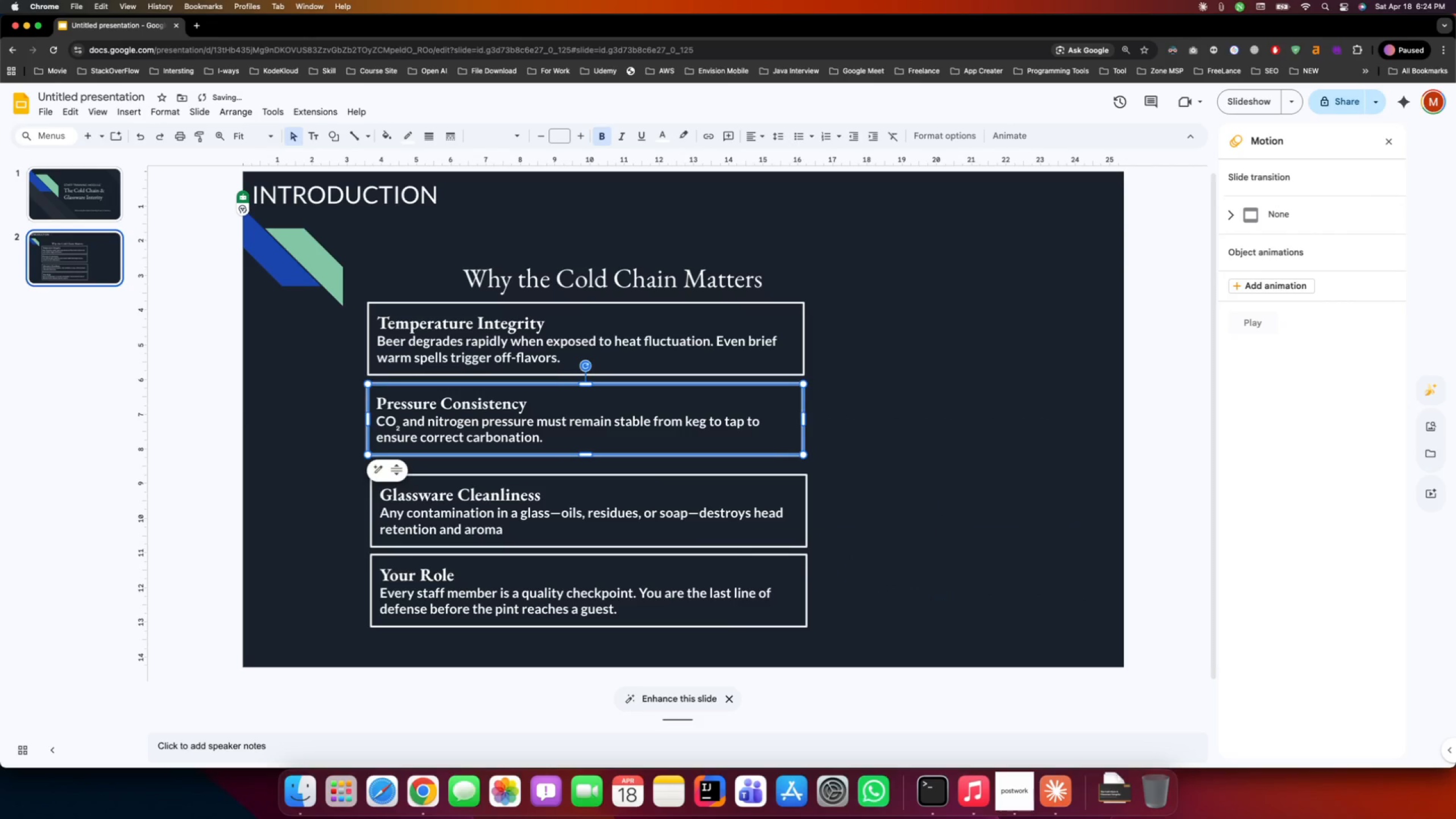 
key(ArrowRight)
 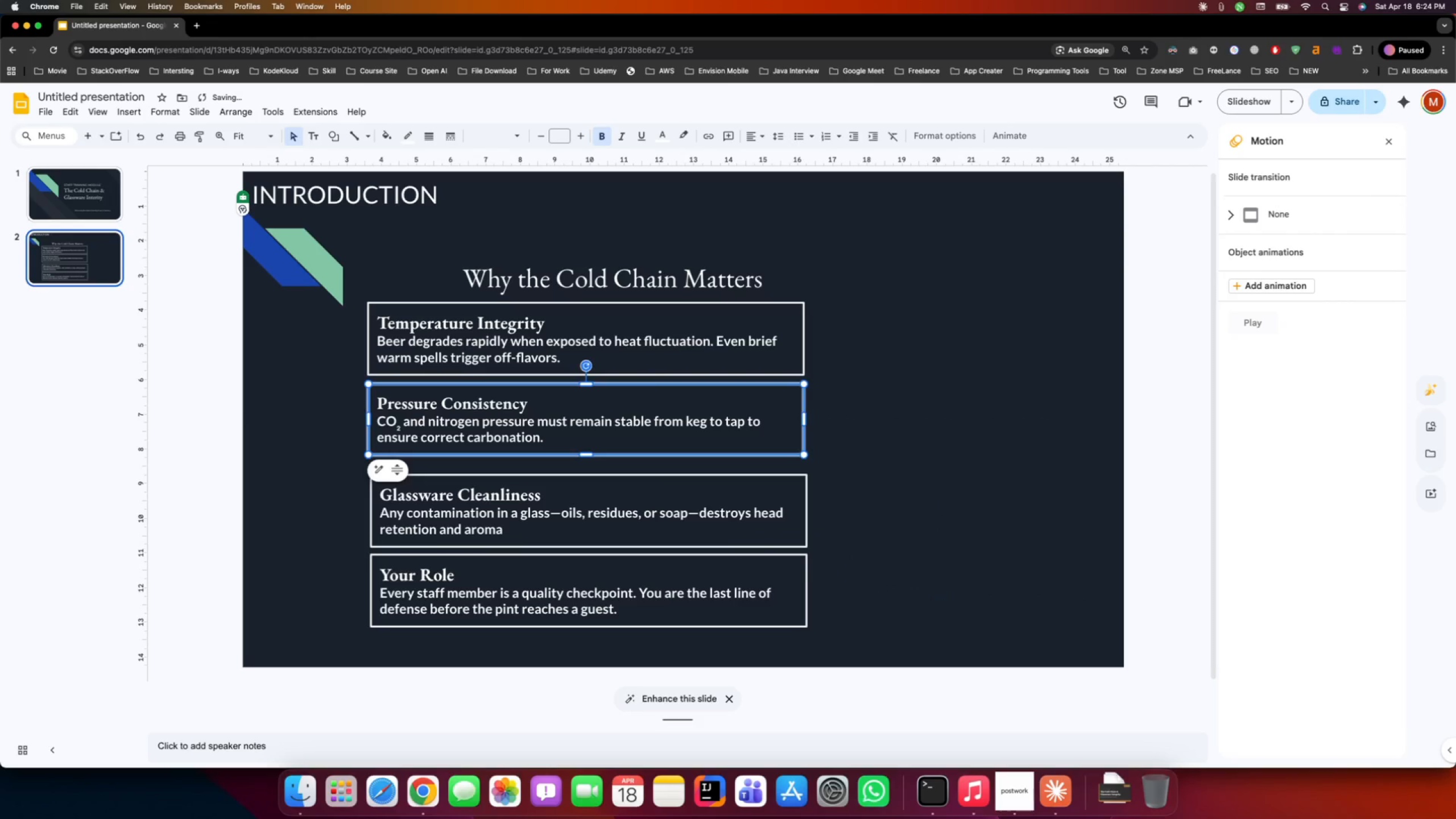 
key(ArrowRight)
 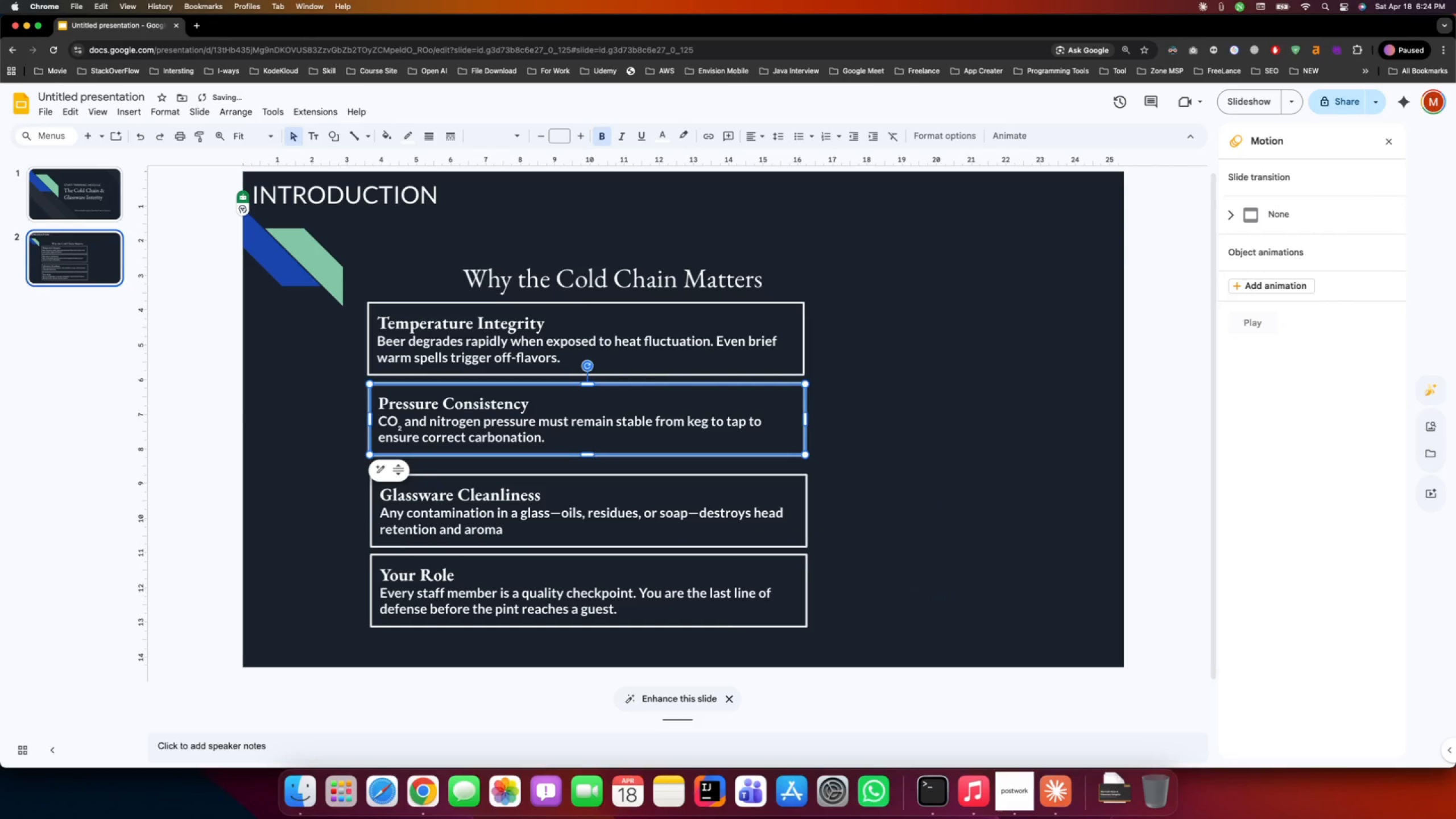 
key(ArrowRight)
 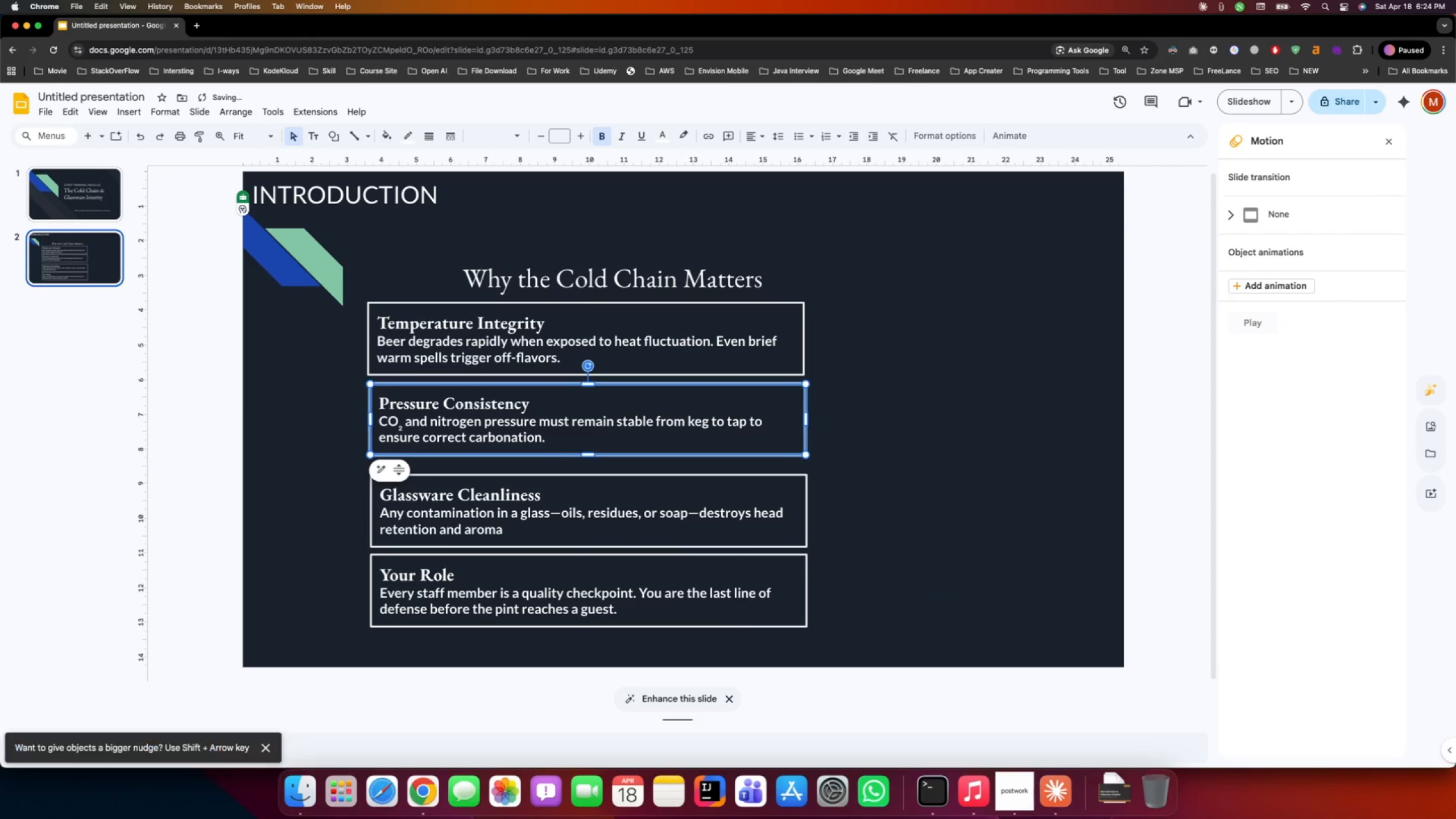 
key(ArrowRight)
 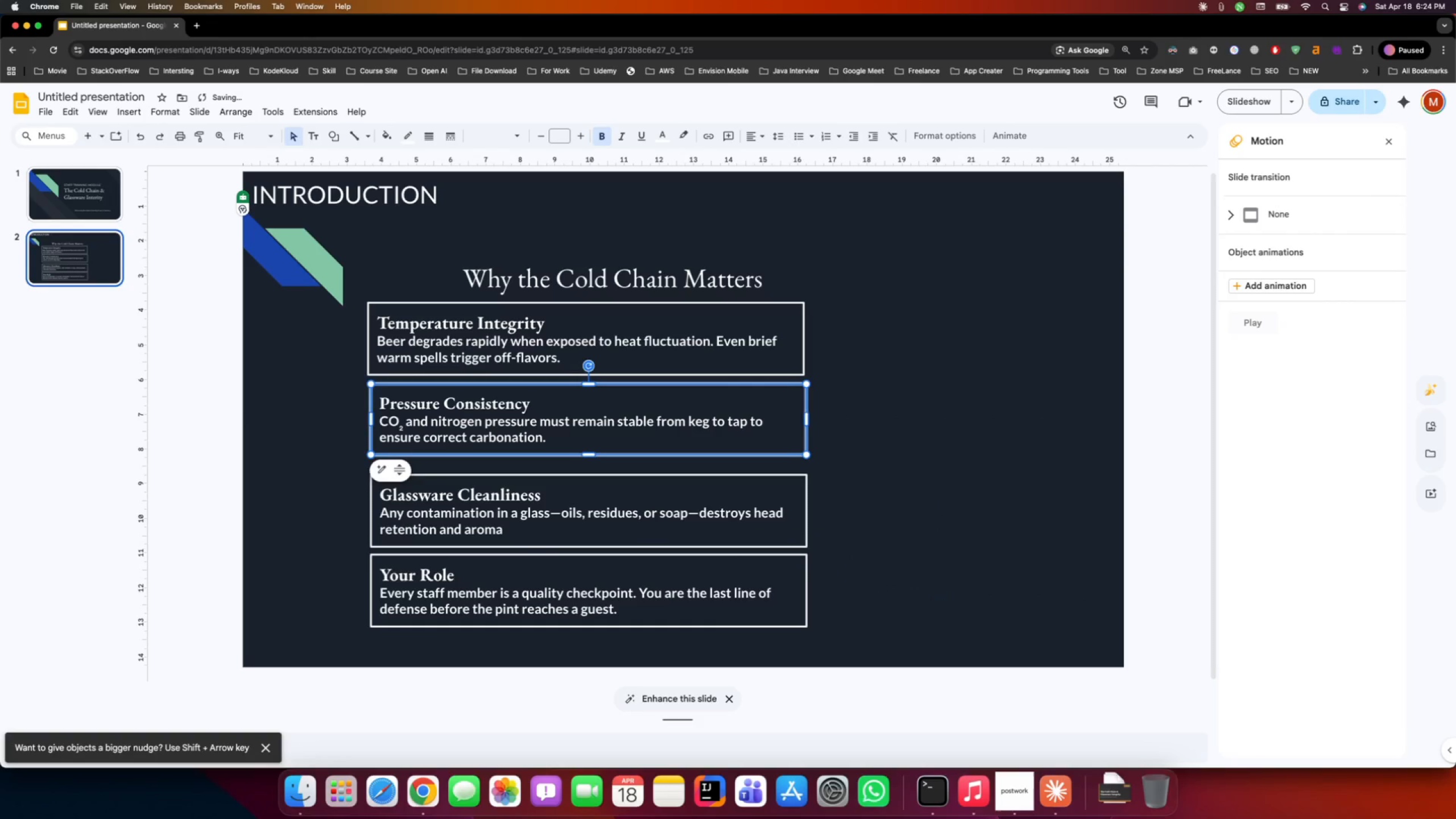 
key(ArrowRight)
 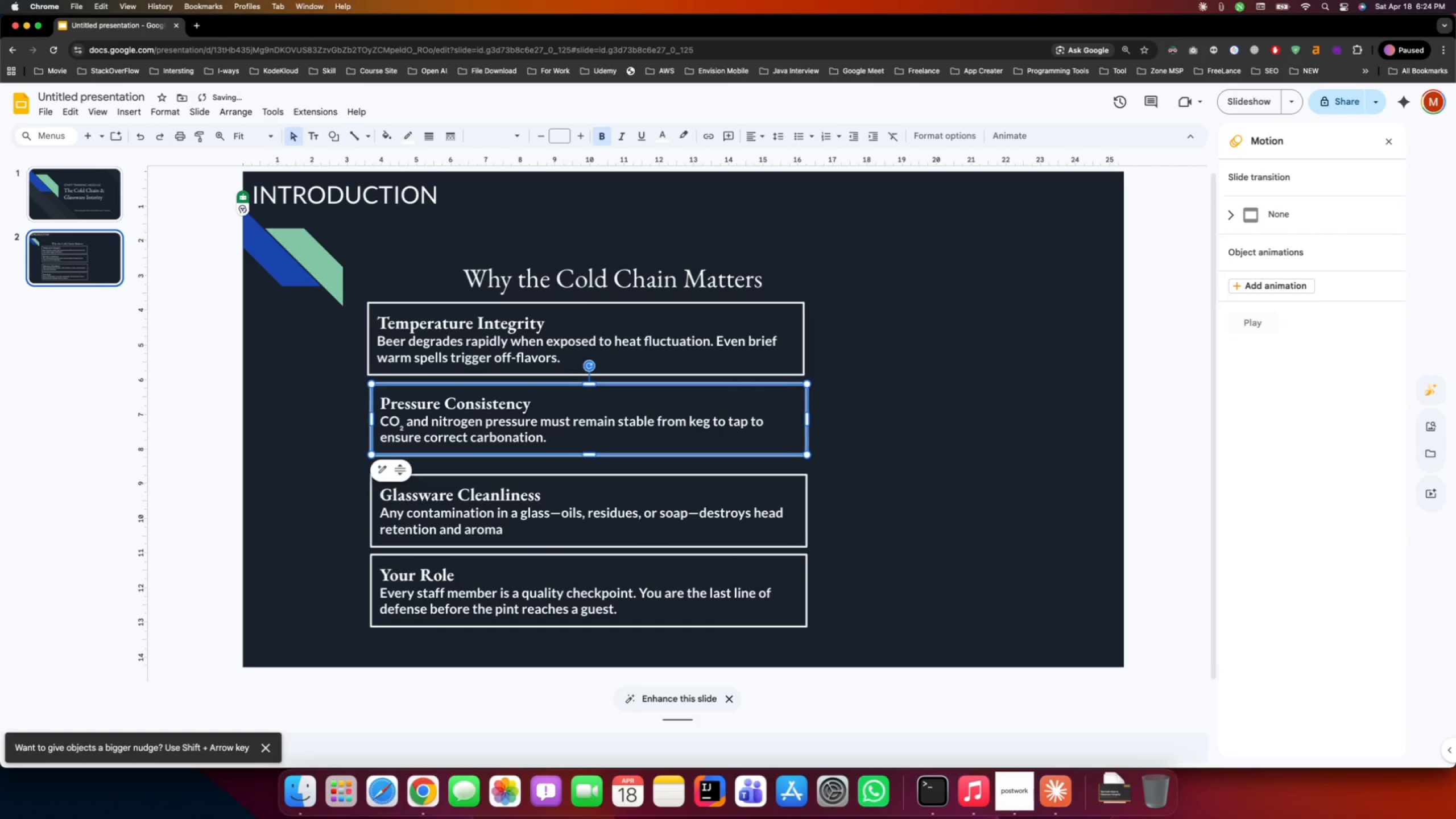 
key(ArrowRight)
 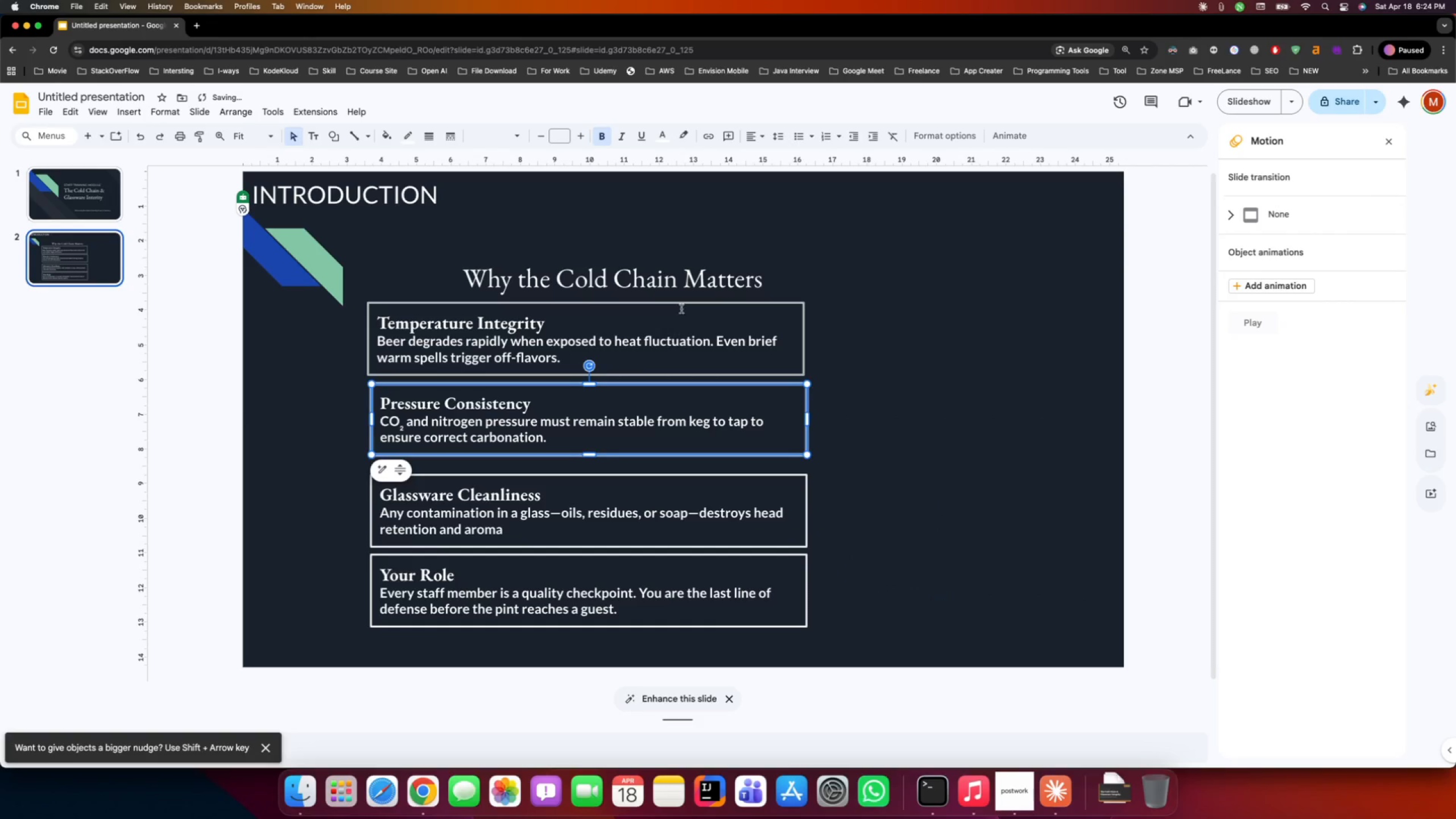 
left_click_drag(start_coordinate=[682, 303], to_coordinate=[686, 304])
 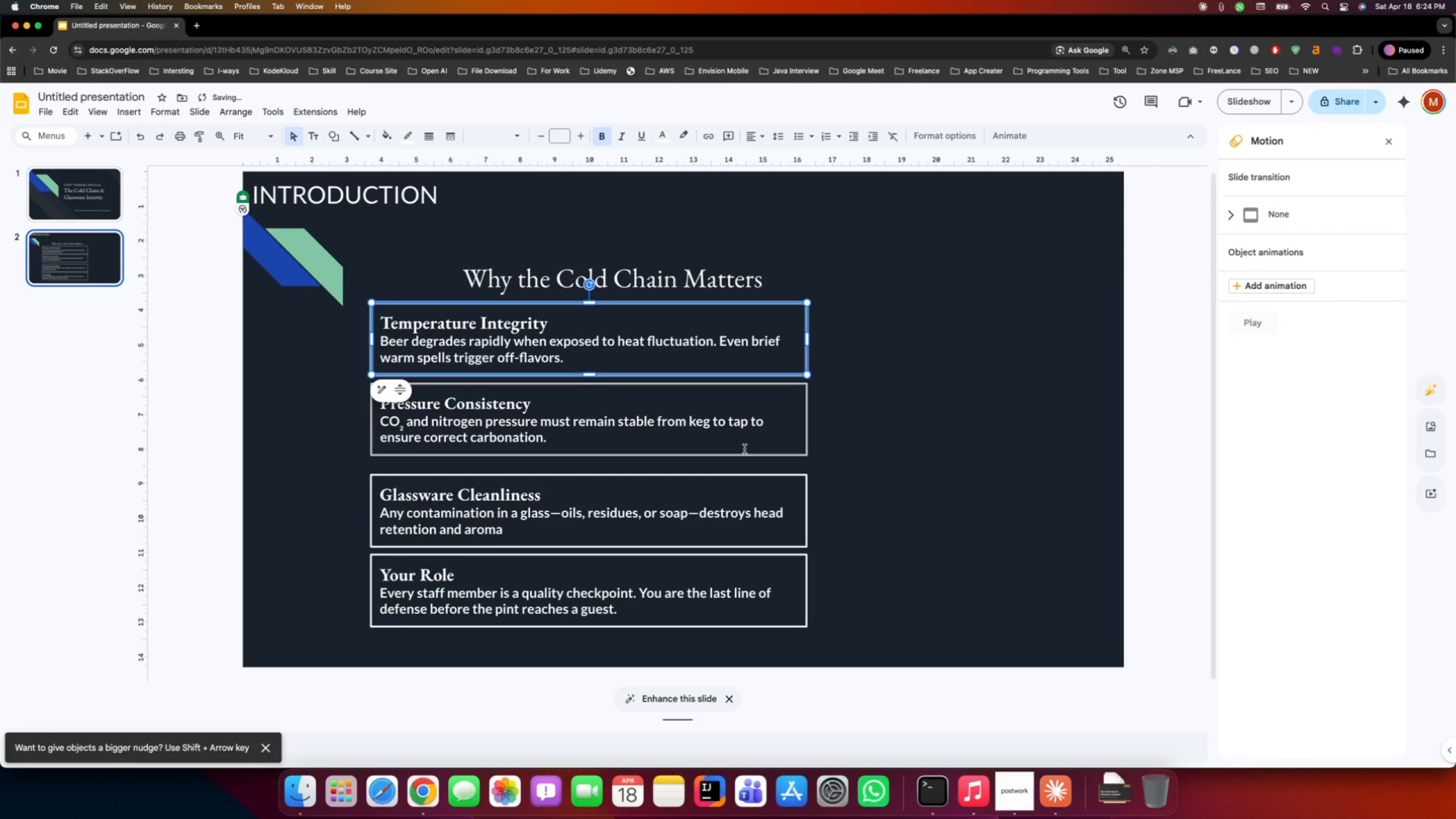 
left_click([869, 449])
 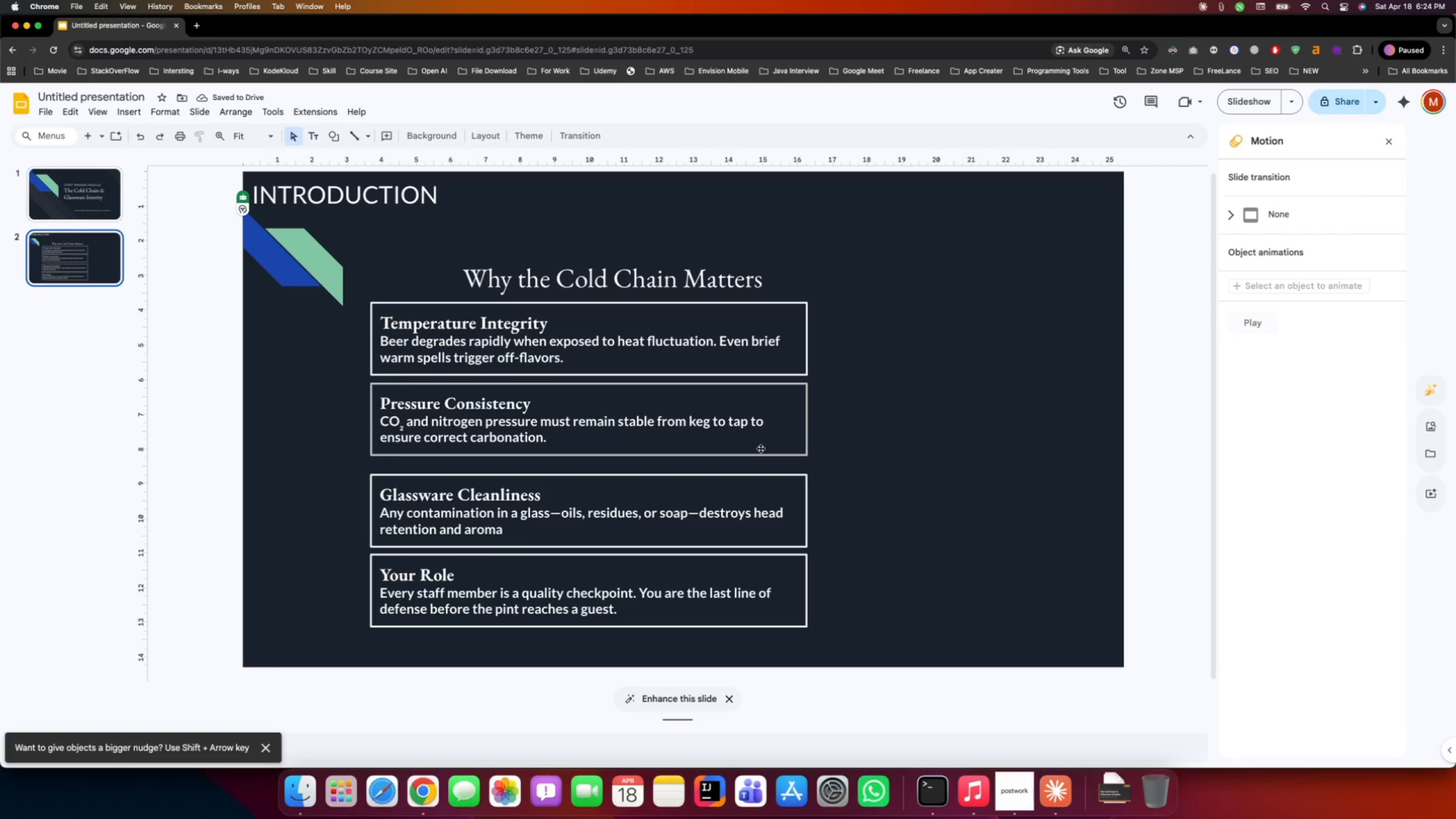 
left_click_drag(start_coordinate=[760, 448], to_coordinate=[762, 455])
 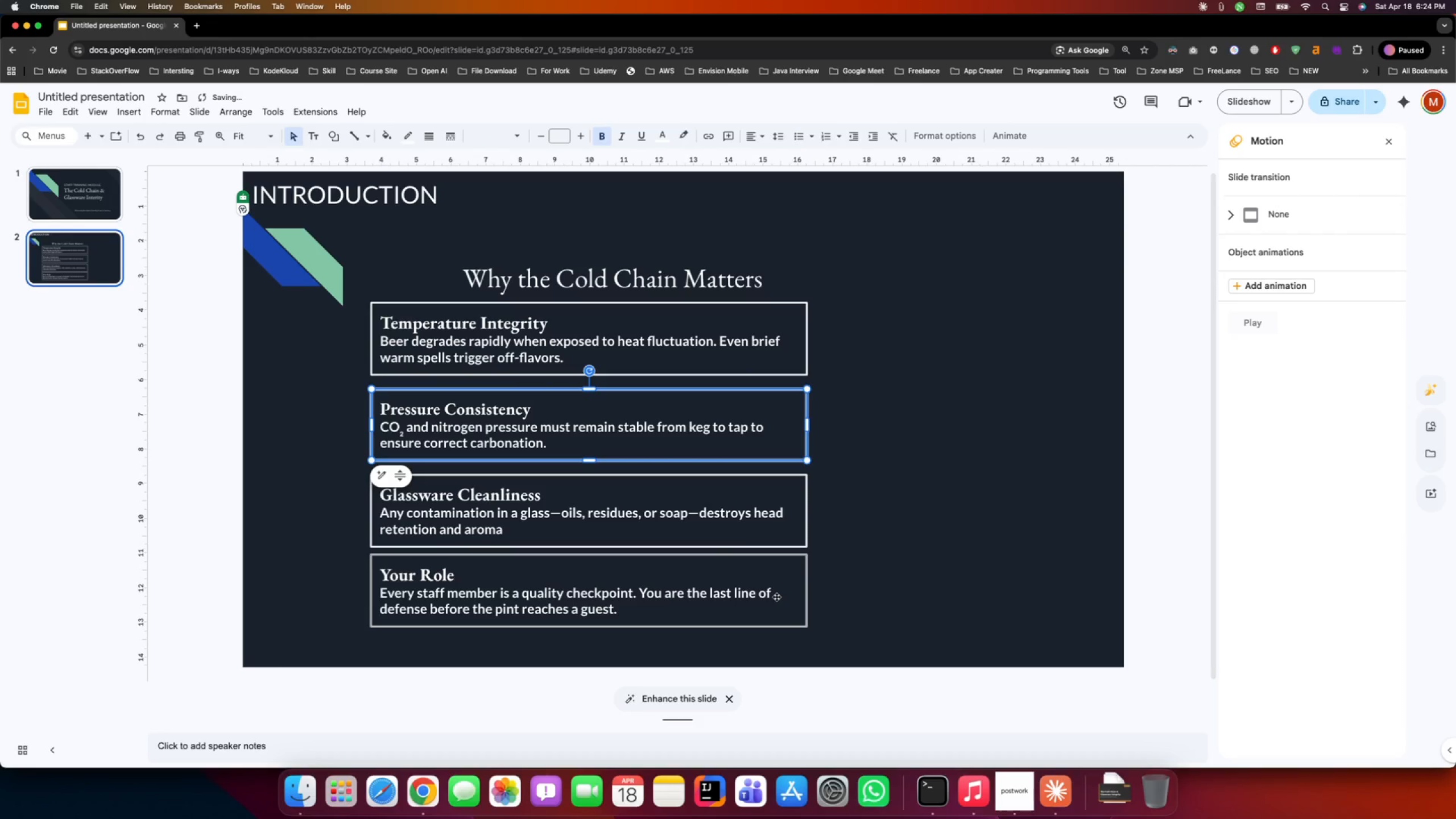 
left_click_drag(start_coordinate=[789, 597], to_coordinate=[788, 603])
 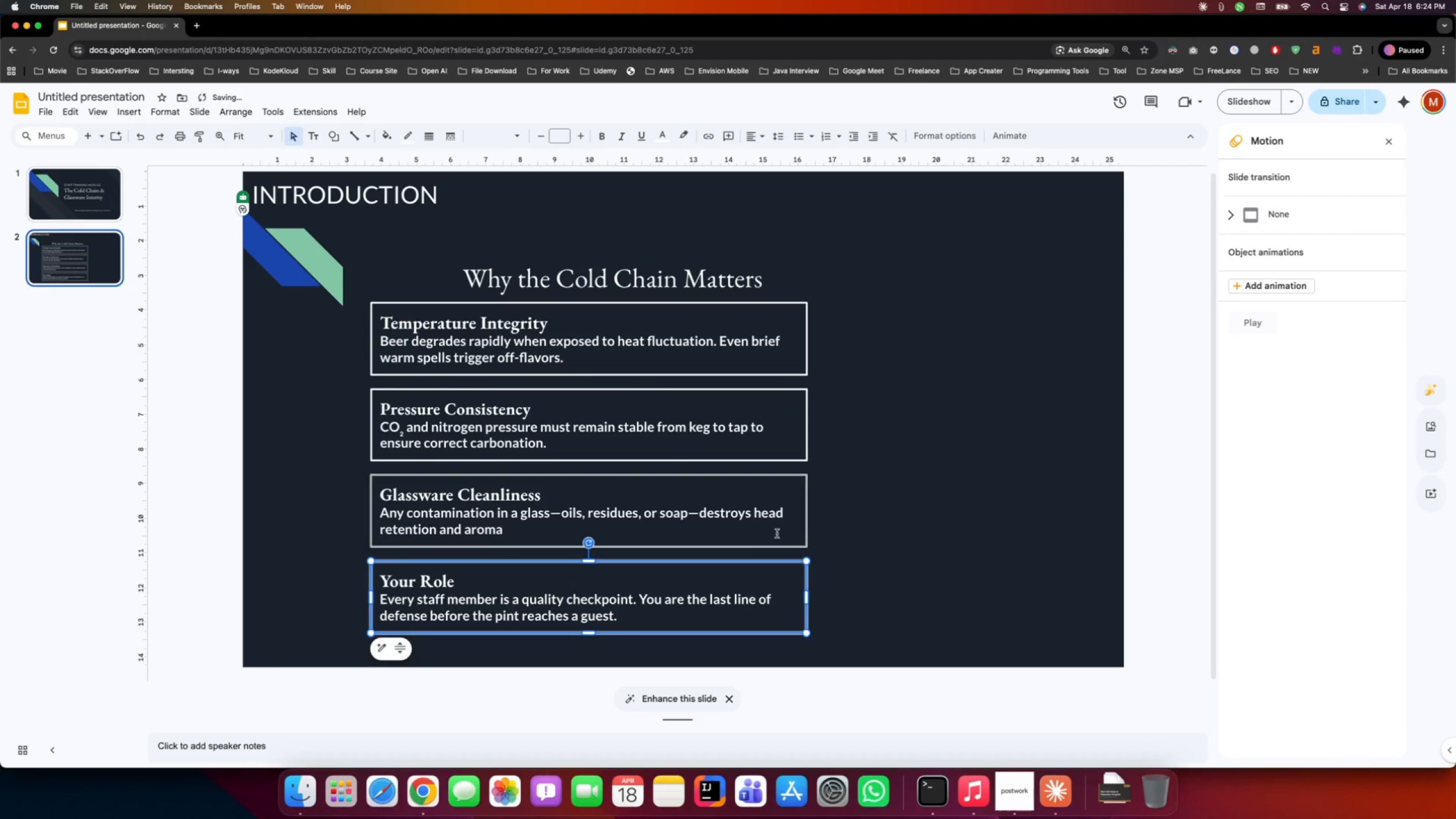 
left_click([777, 532])
 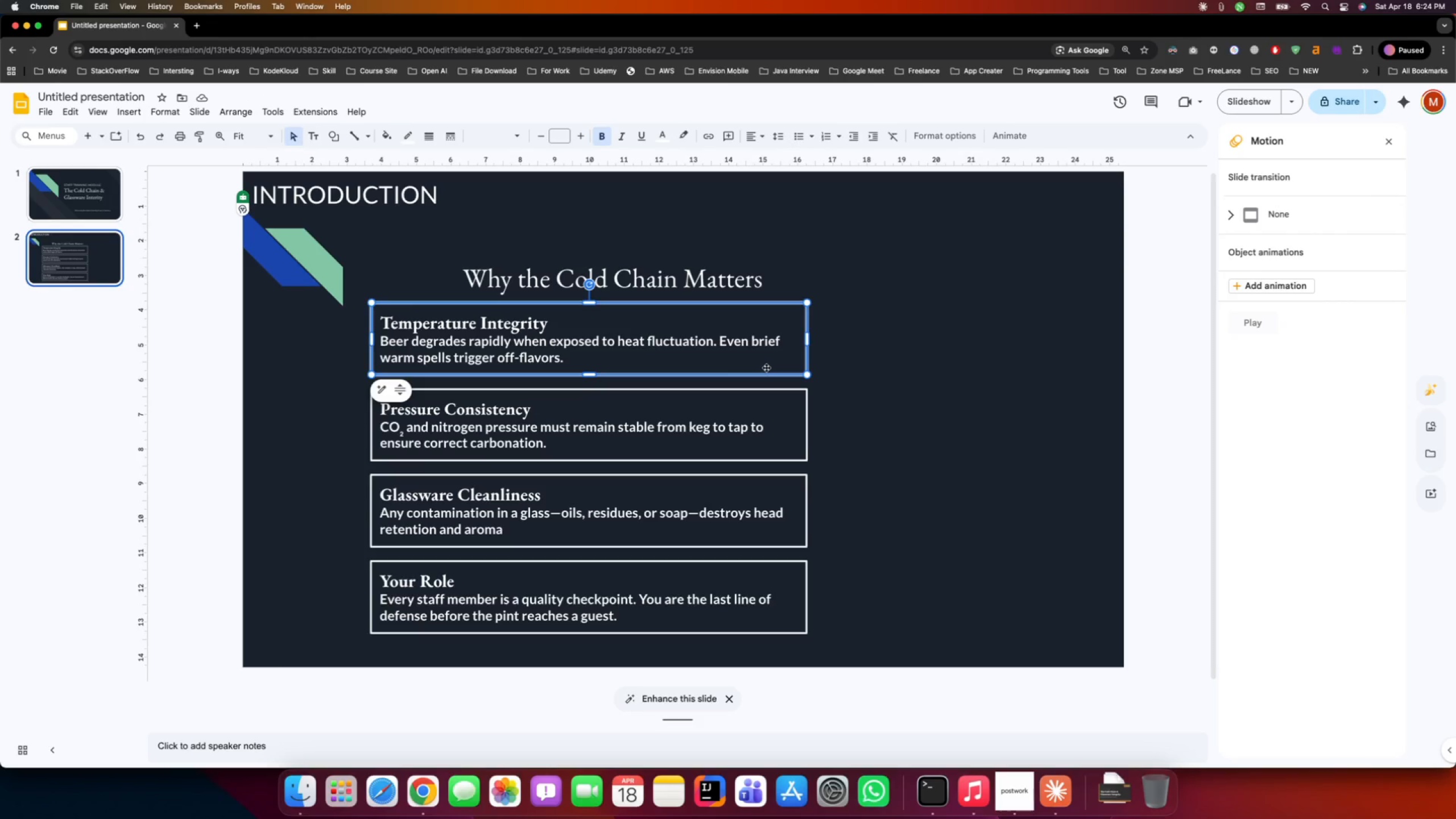 
wait(9.69)
 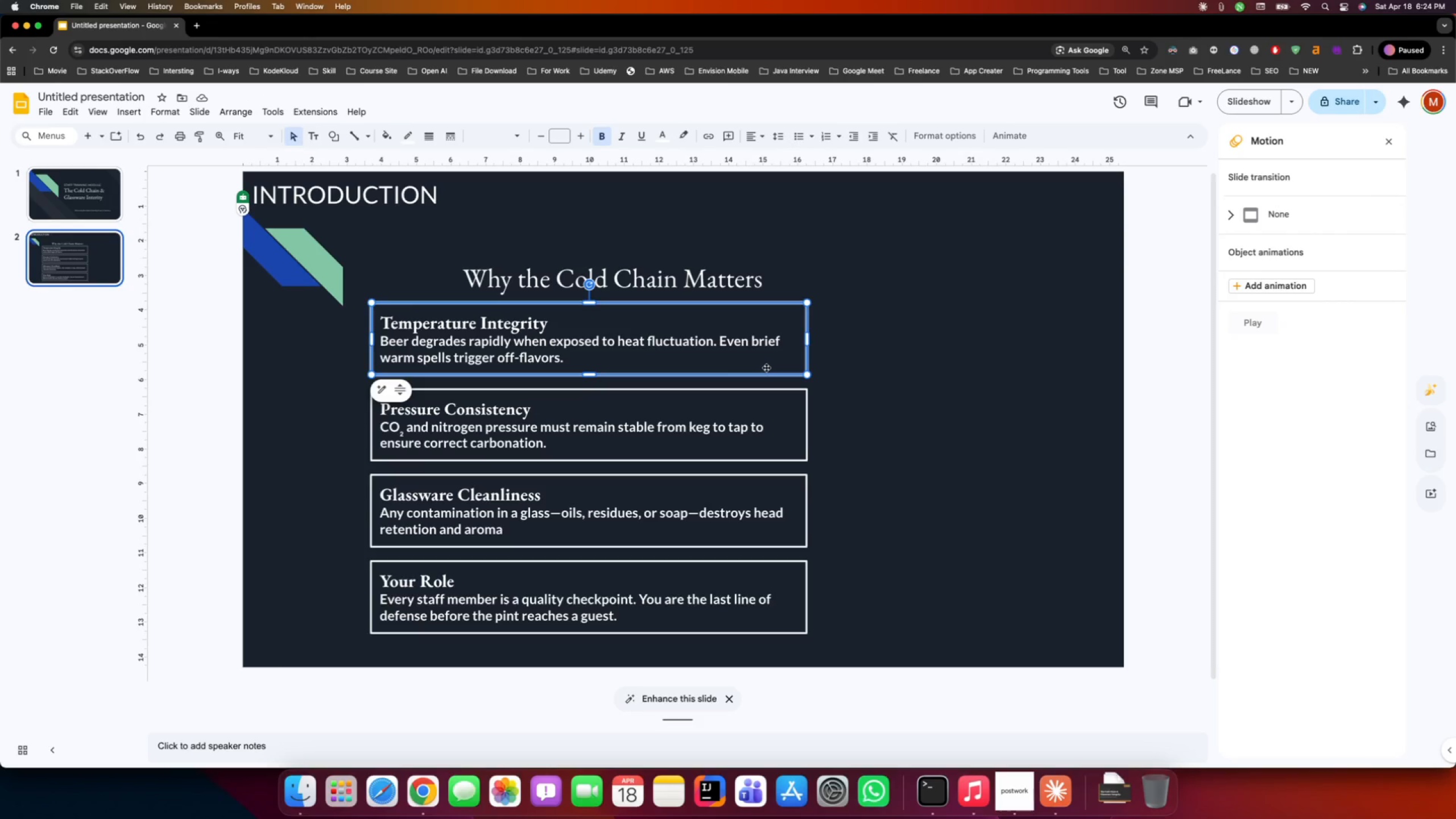 
left_click([917, 484])
 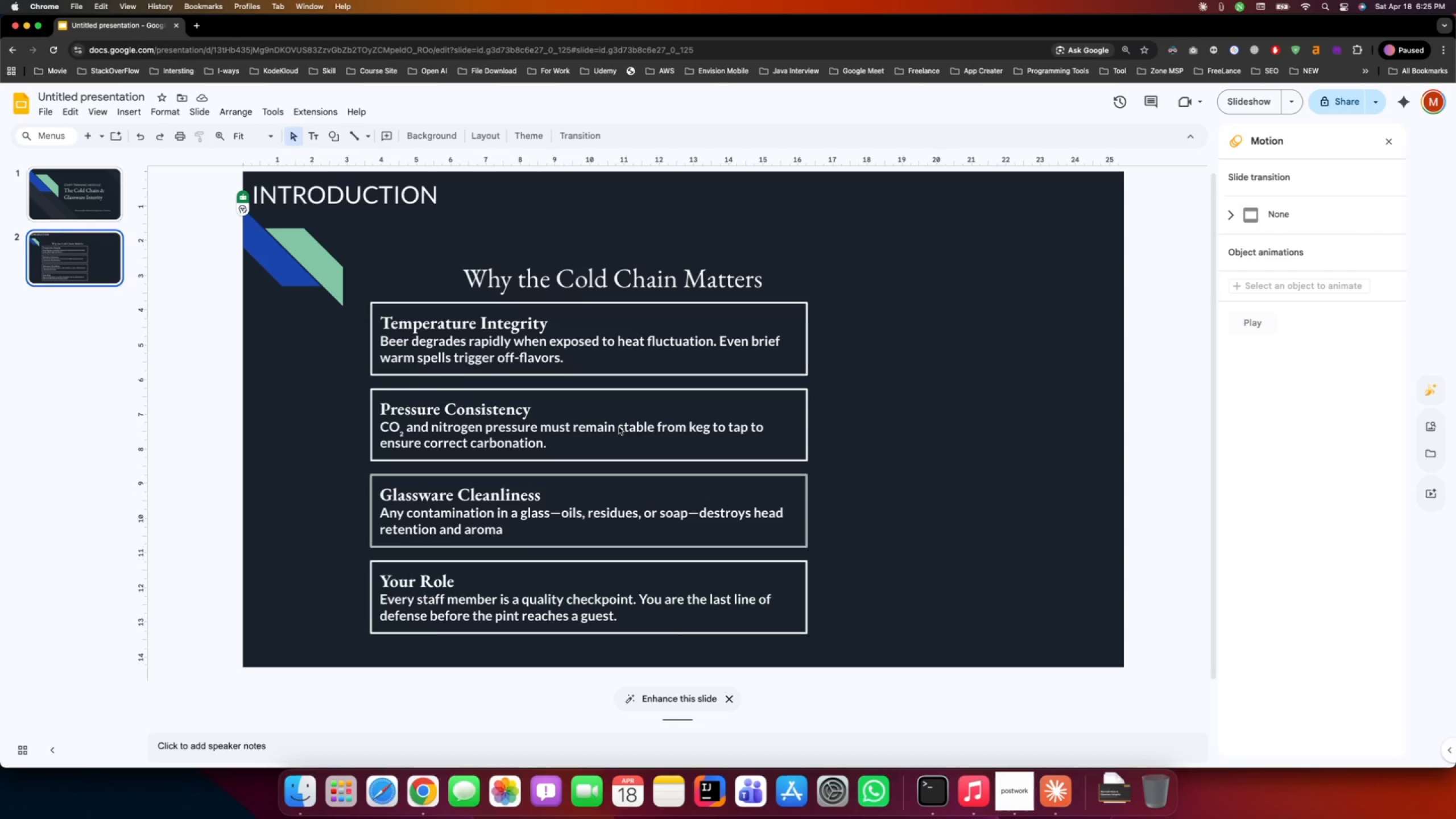 
wait(15.89)
 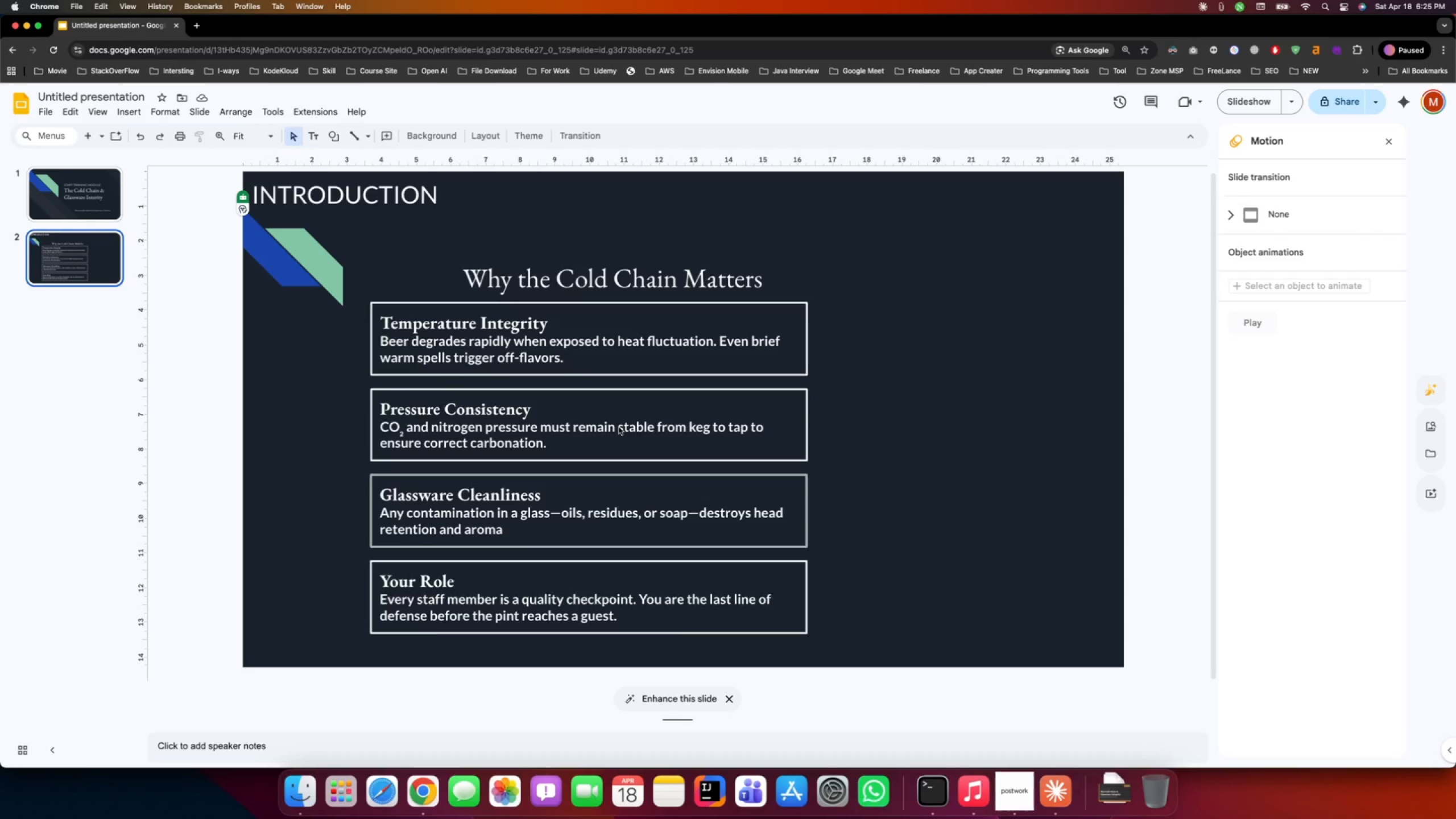 
scroll: coordinate [582, 276], scroll_direction: down, amount: 2.0
 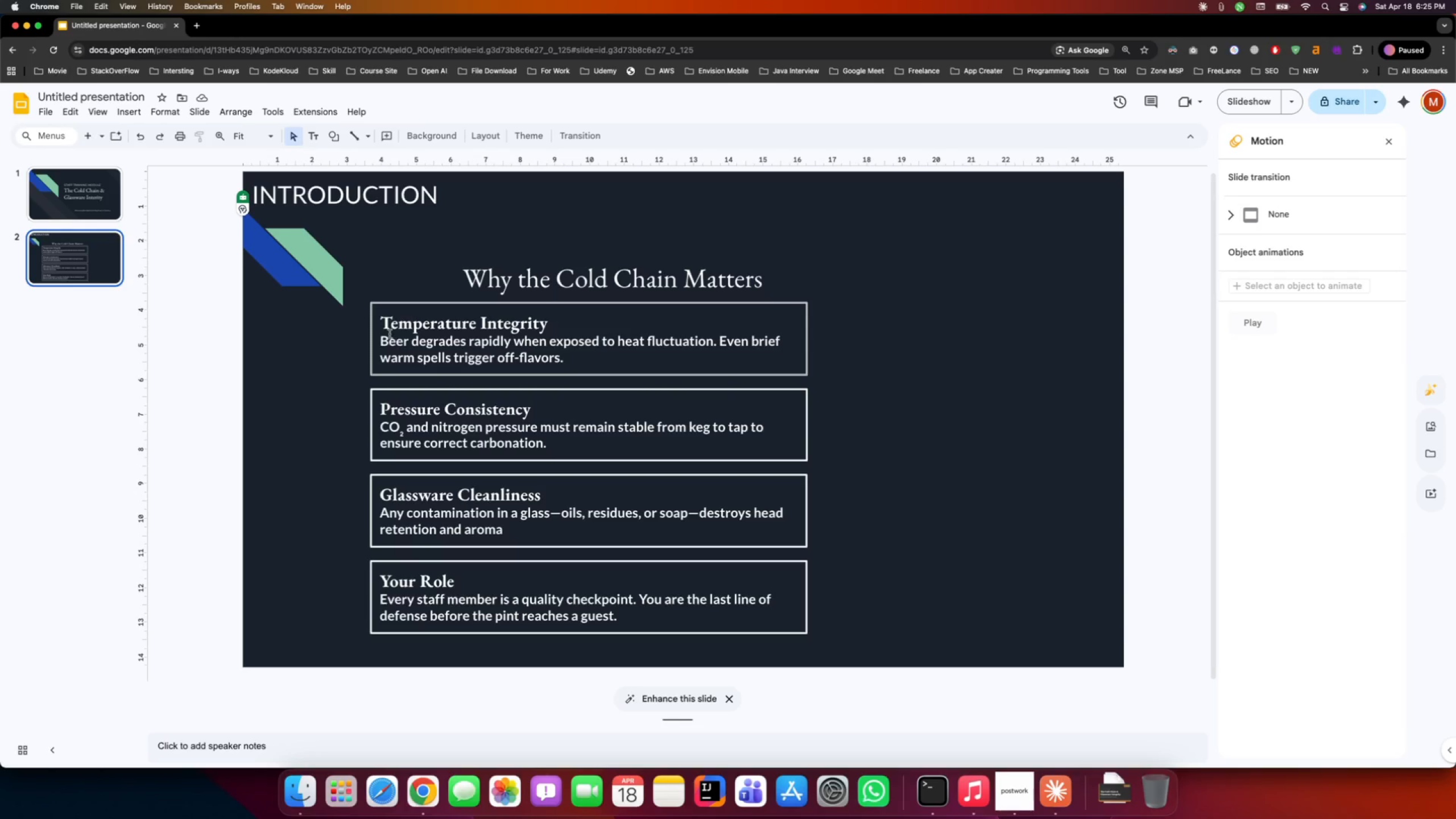 
wait(6.49)
 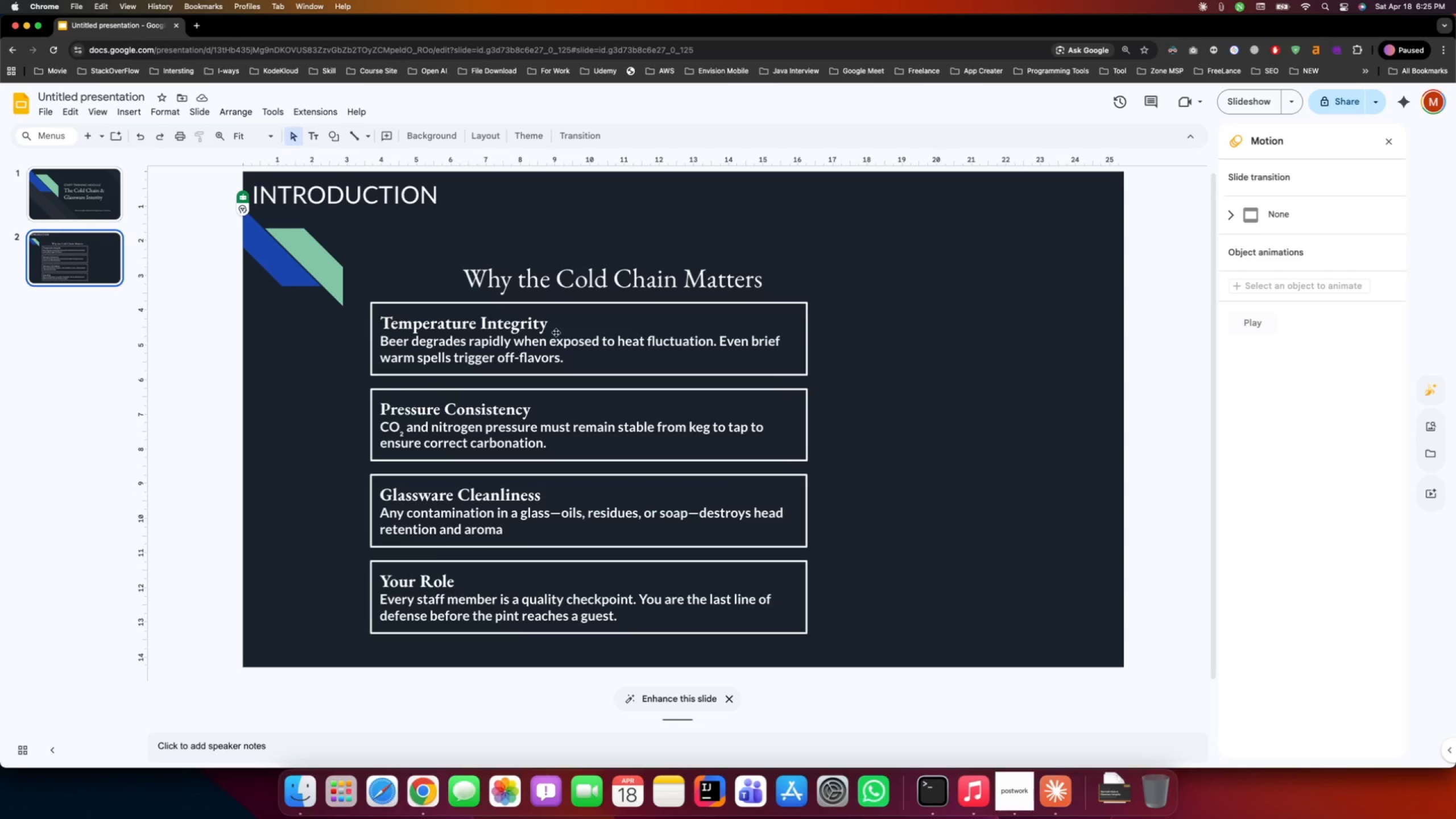 
left_click_drag(start_coordinate=[369, 282], to_coordinate=[881, 653])
 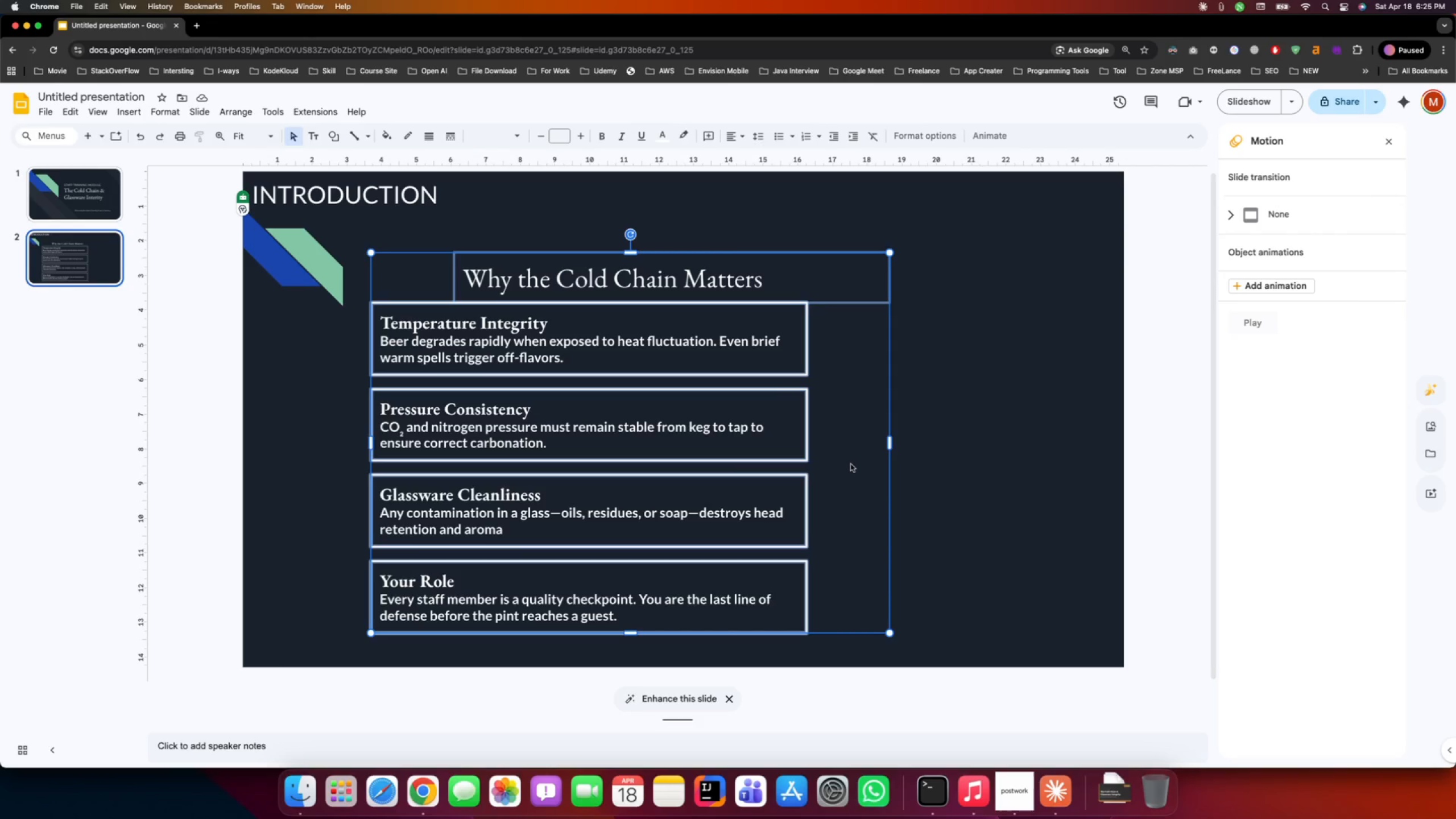 
left_click_drag(start_coordinate=[851, 464], to_coordinate=[906, 464])
 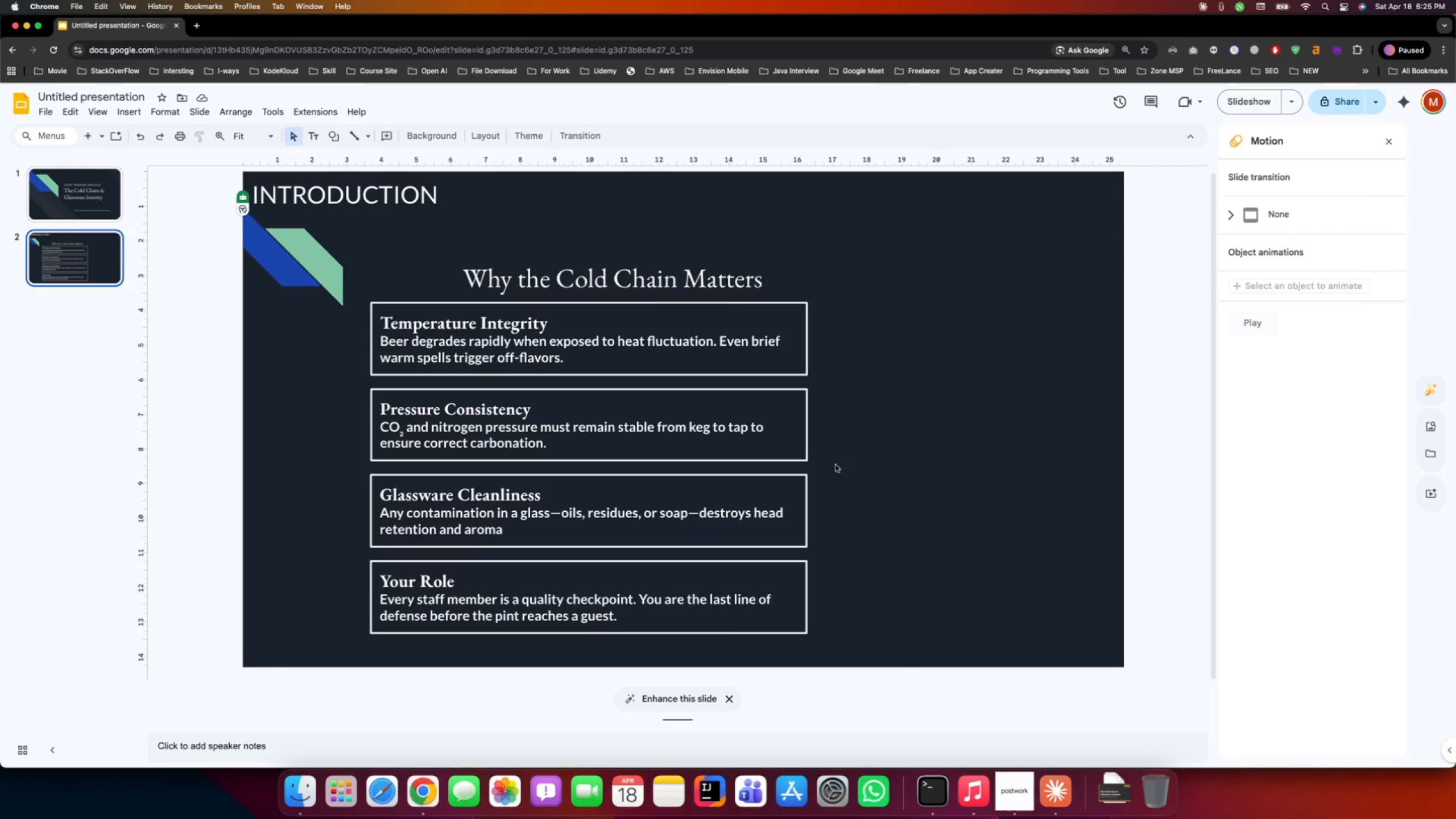 
double_click([835, 465])
 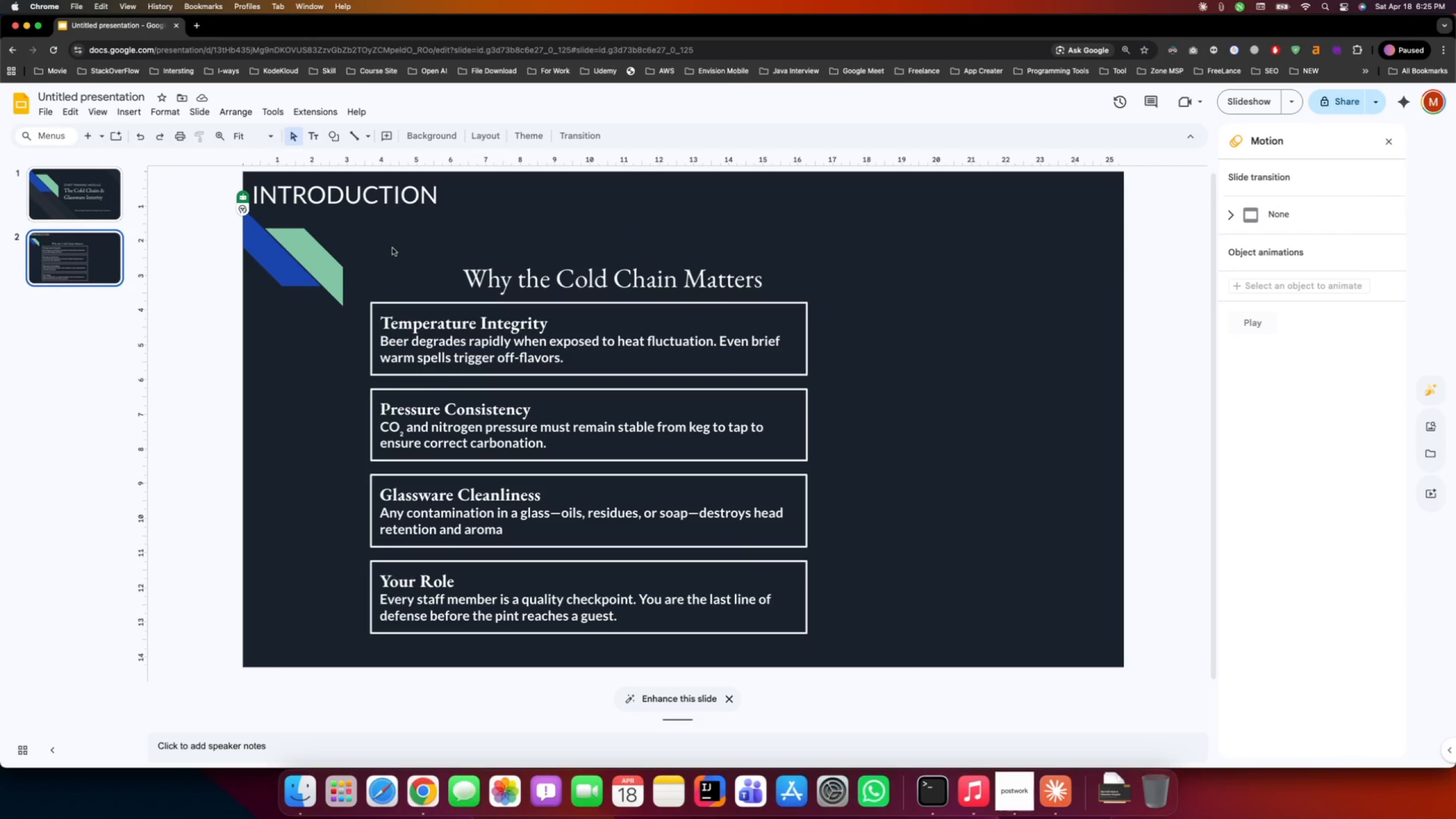 
left_click_drag(start_coordinate=[392, 248], to_coordinate=[966, 672])
 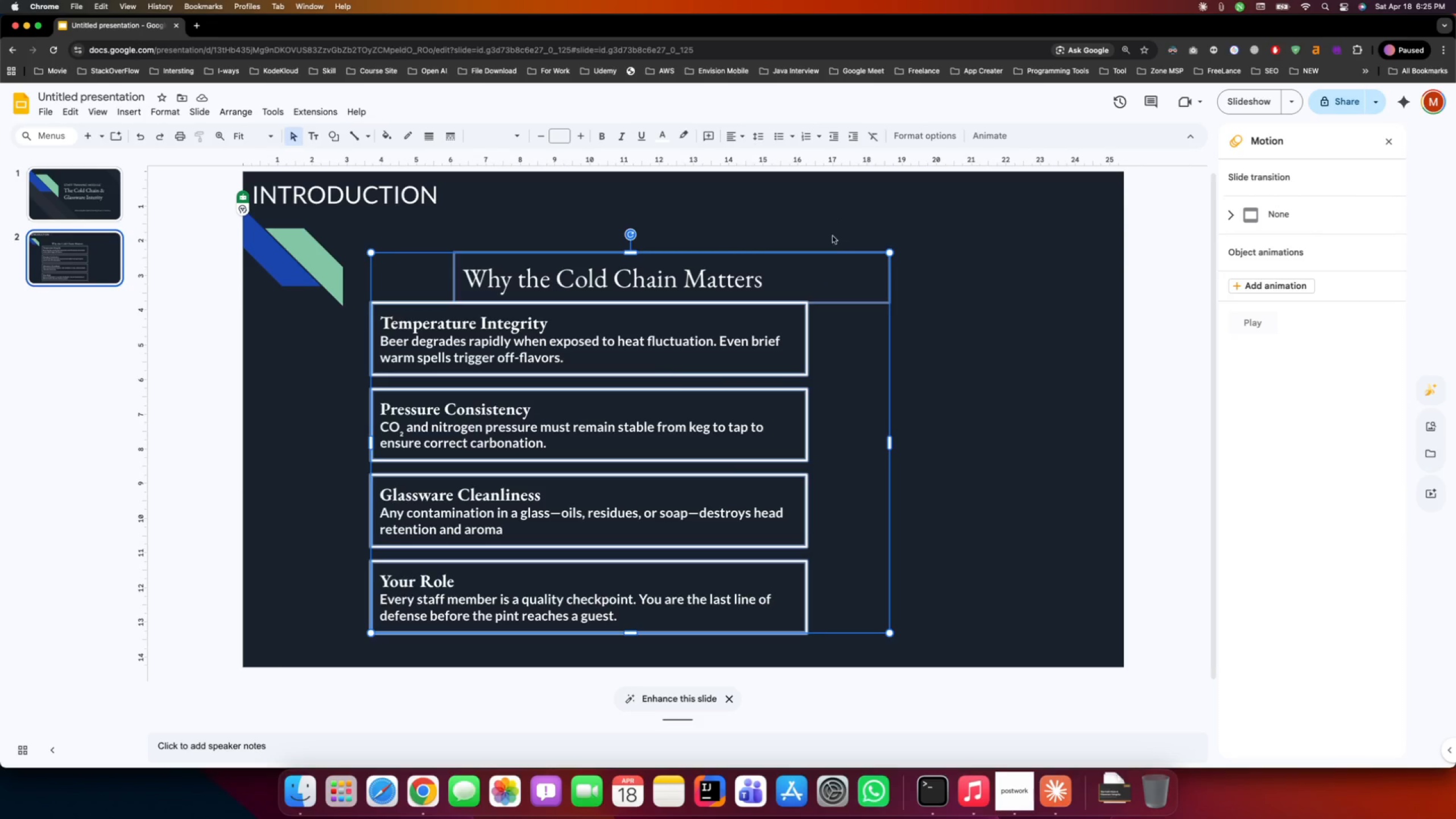 
left_click_drag(start_coordinate=[832, 254], to_coordinate=[919, 254])
 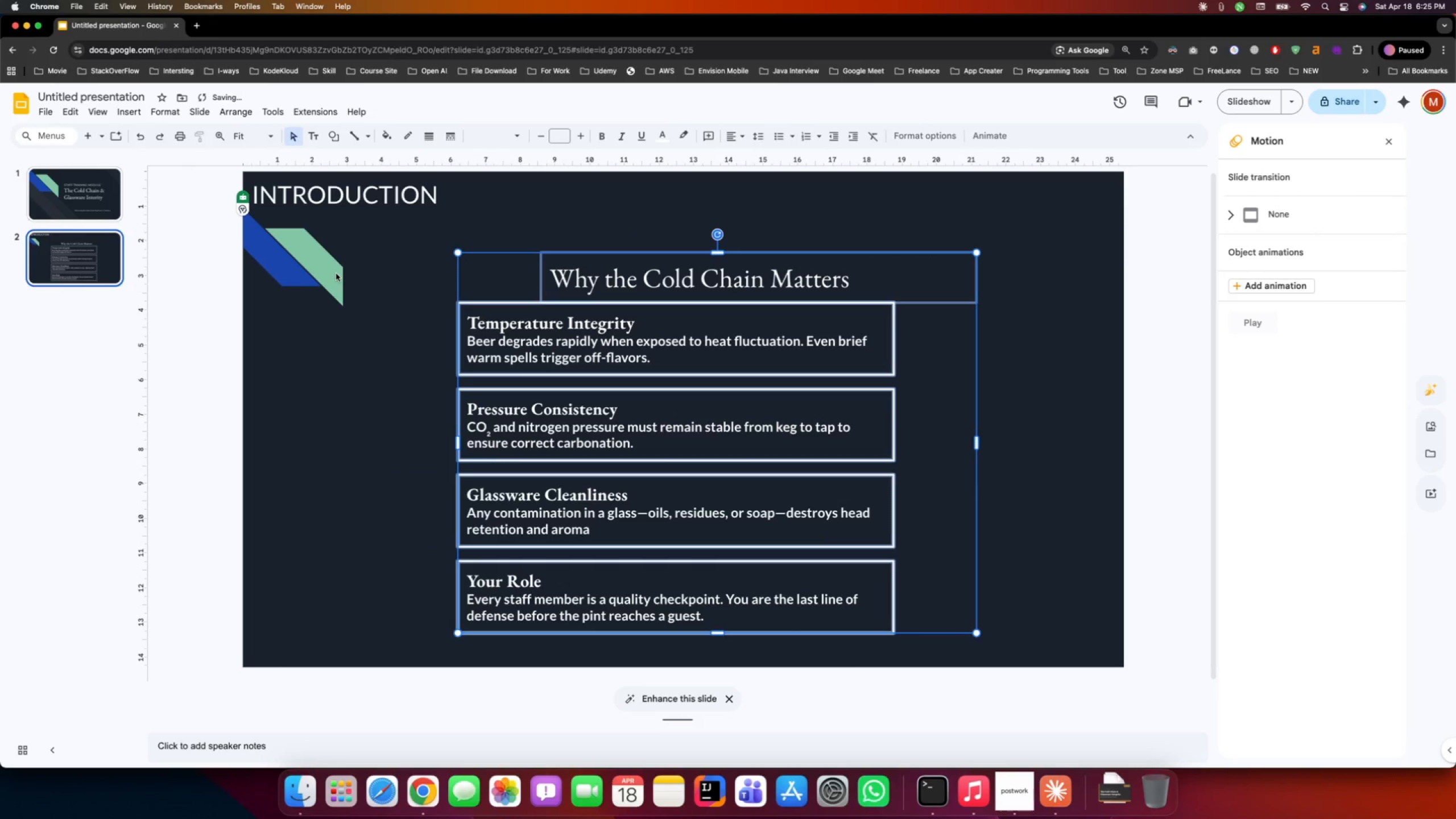 
left_click([336, 274])
 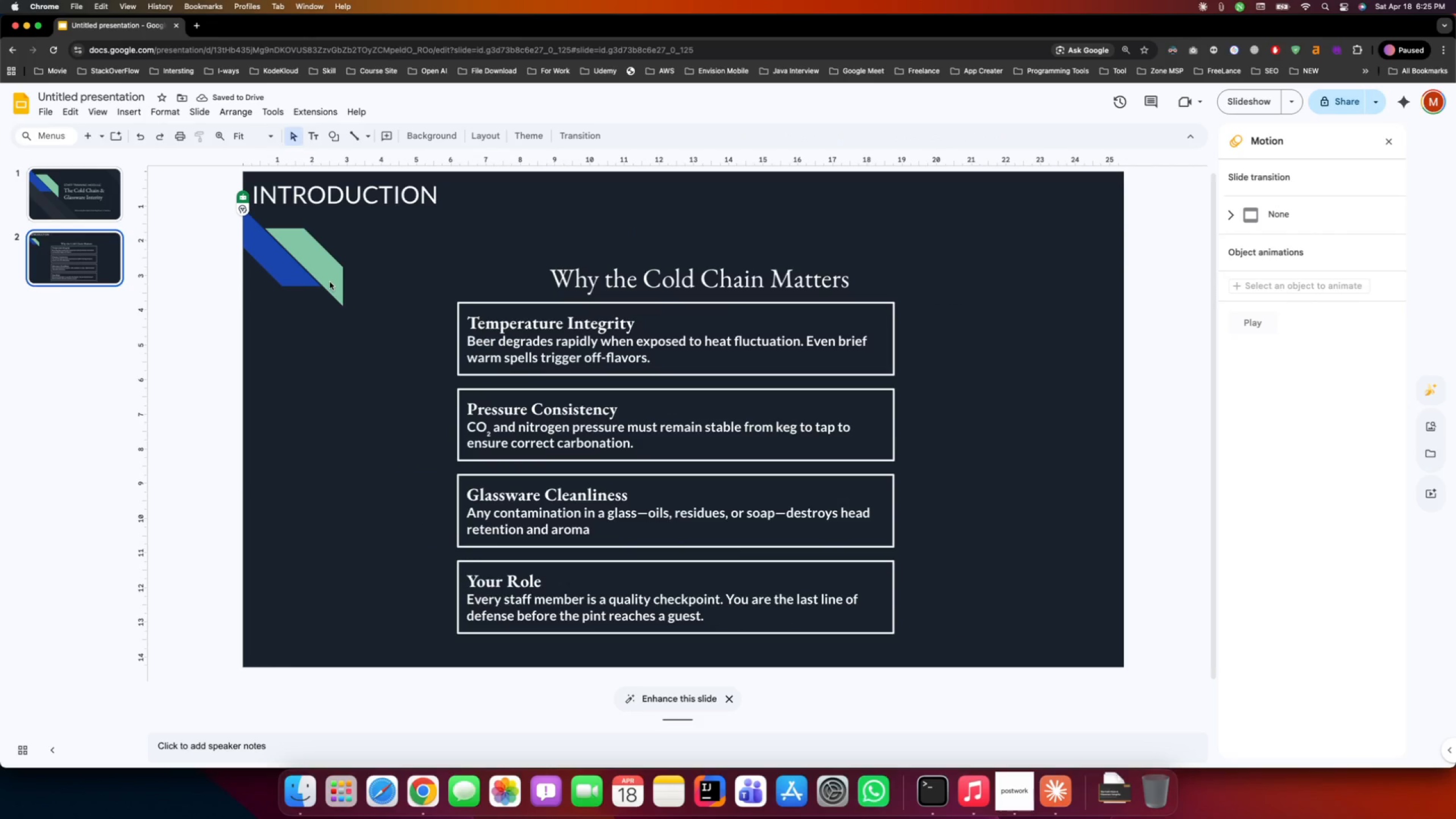 
double_click([330, 282])
 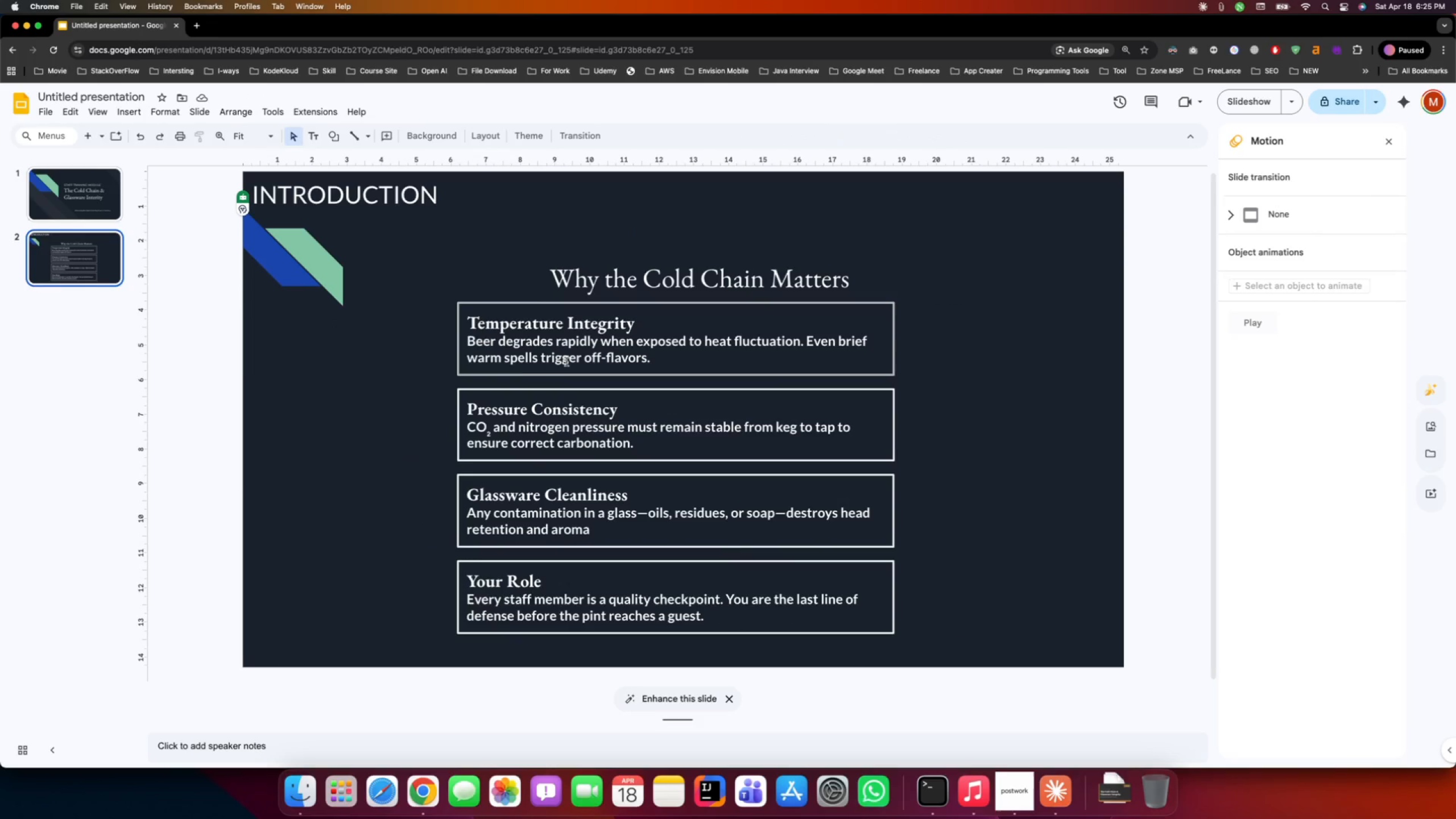 
right_click([77, 270])
 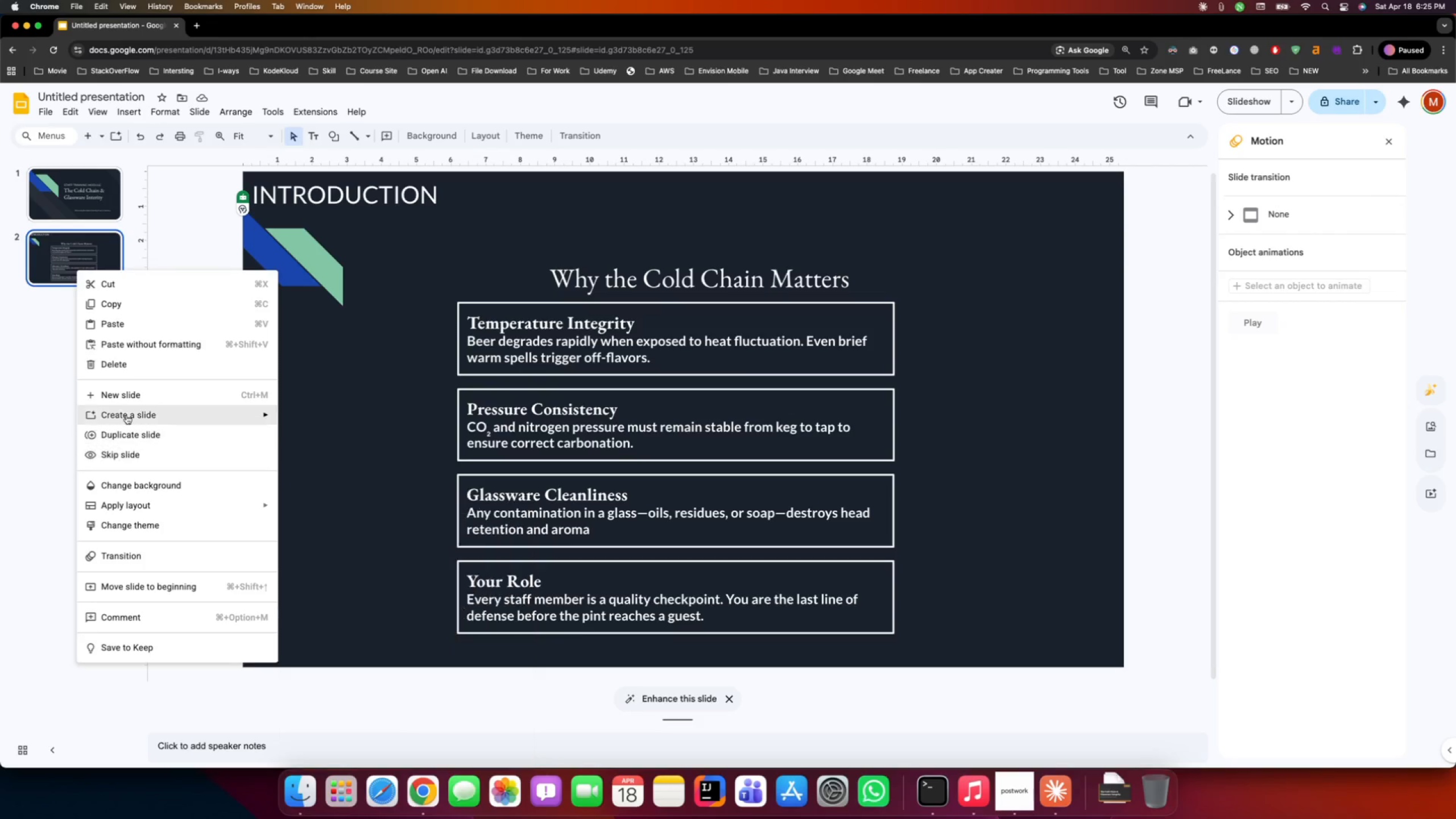 
left_click([125, 393])
 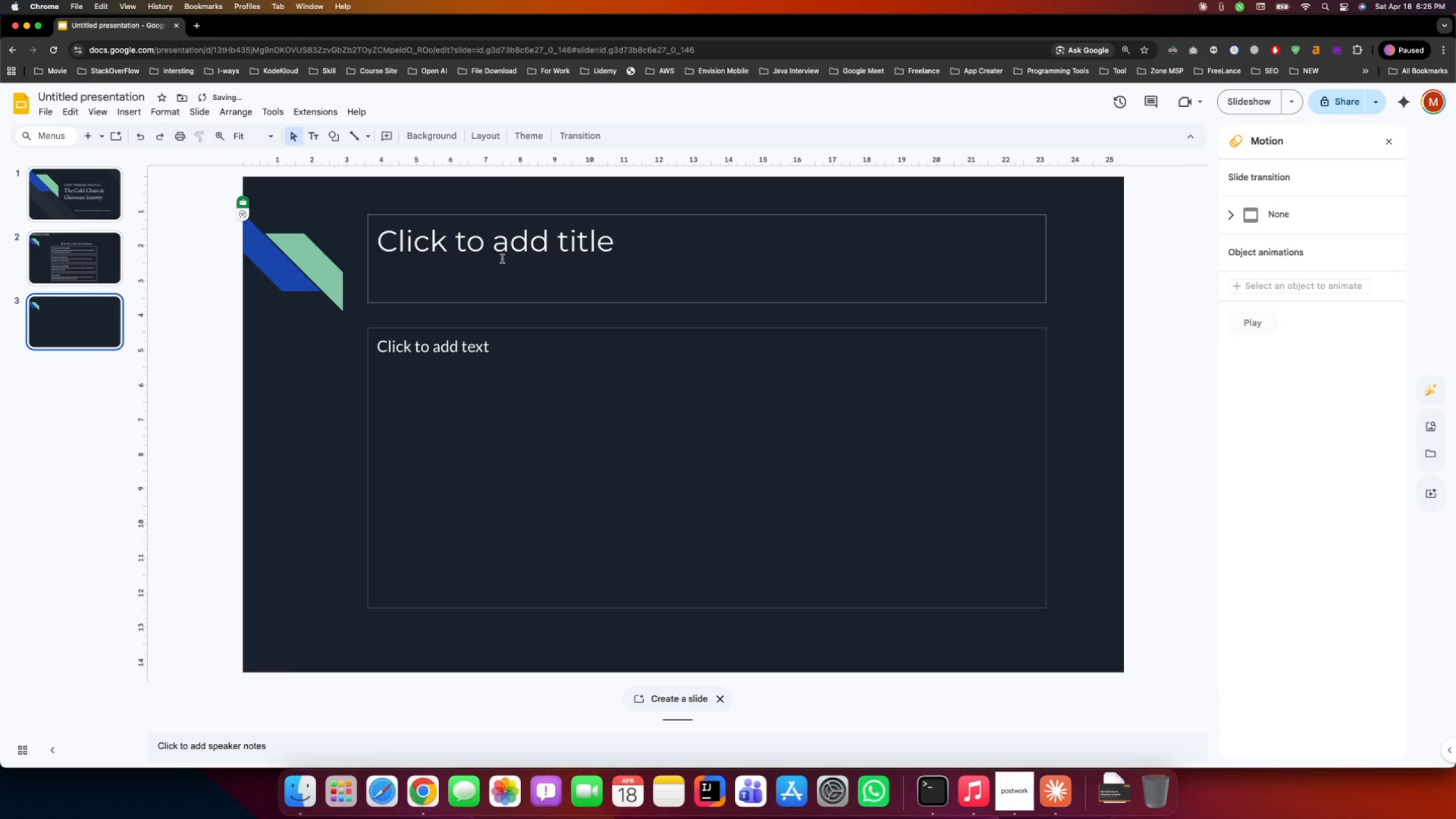 
double_click([504, 249])
 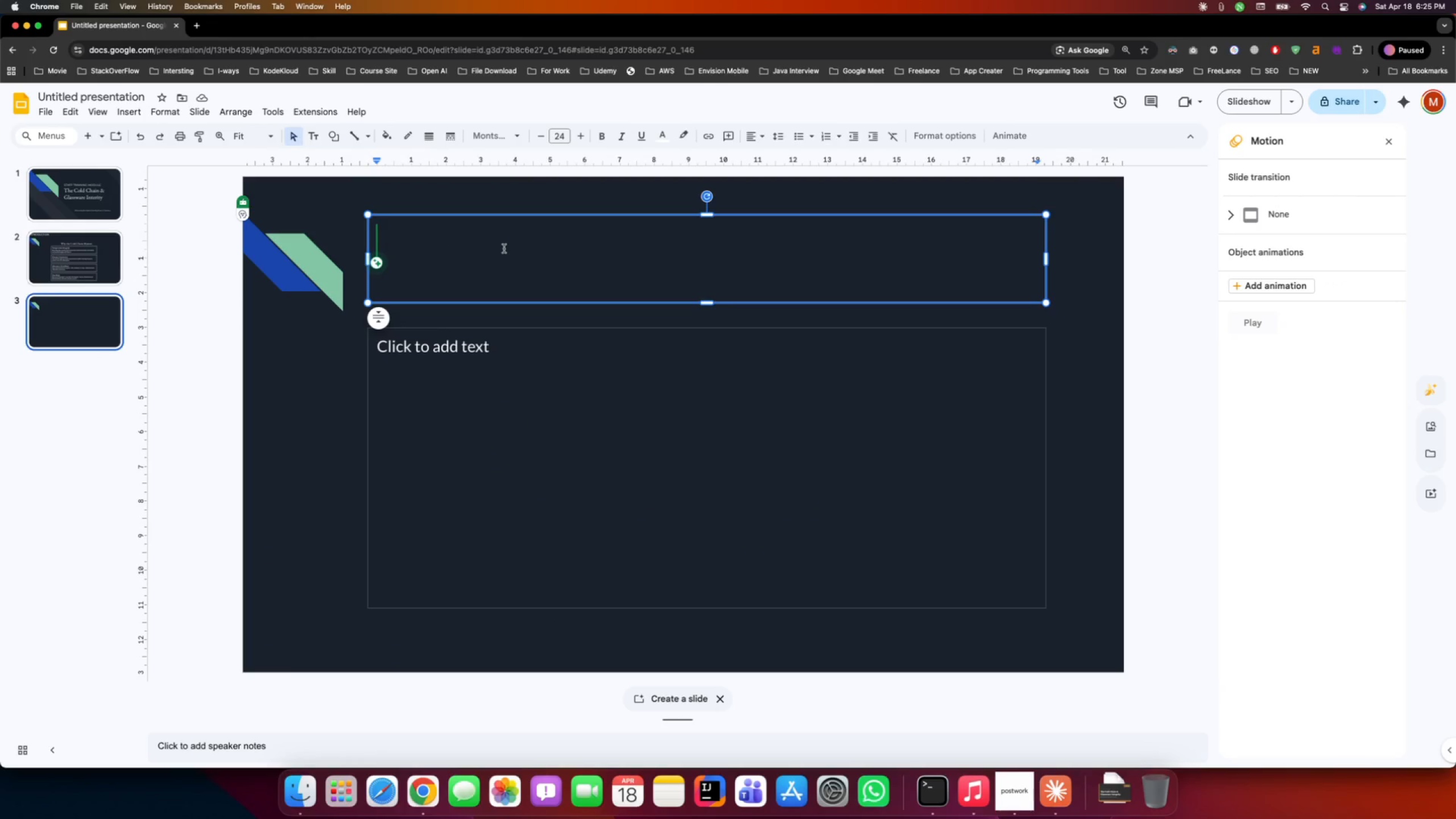 
wait(8.7)
 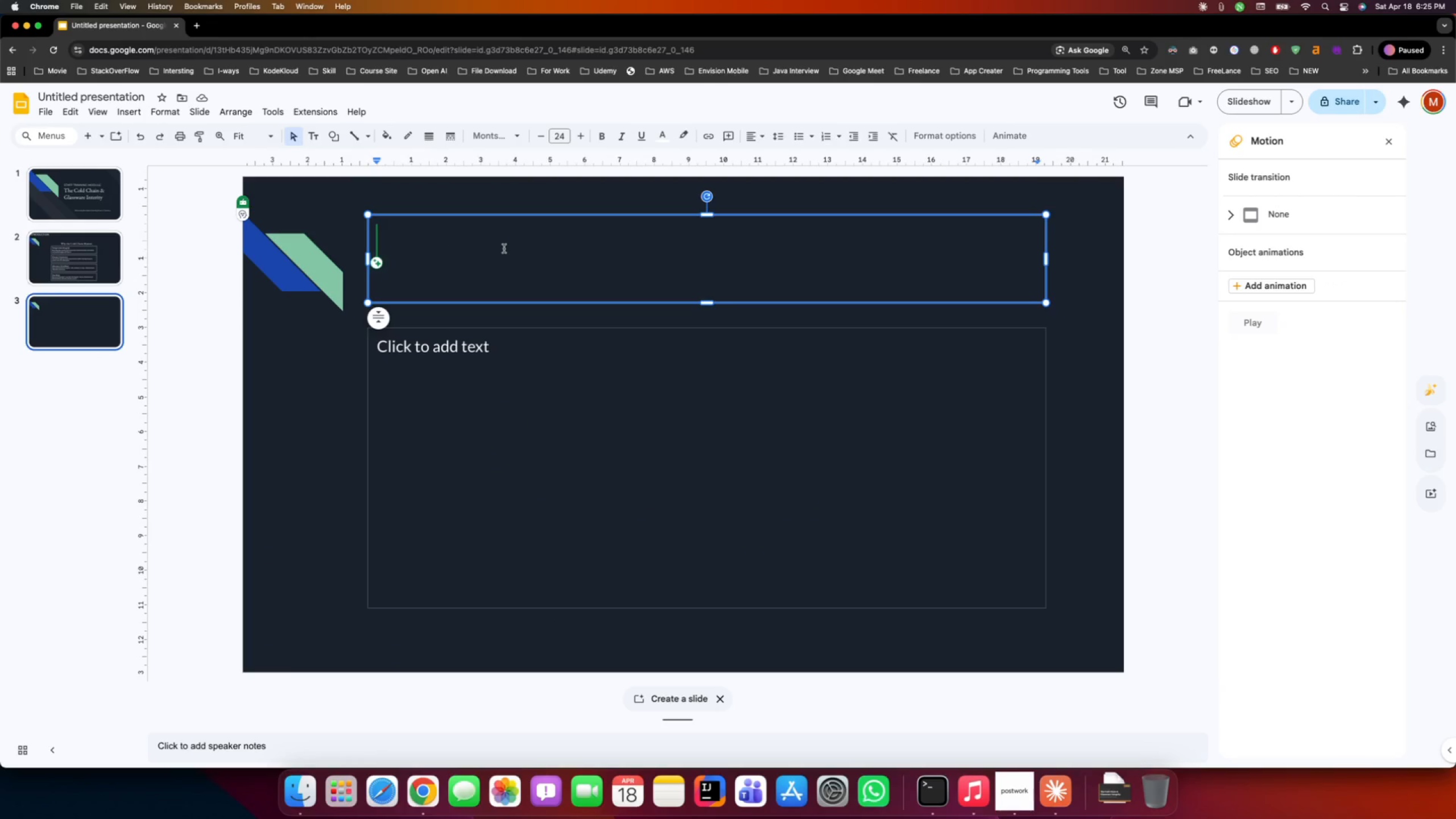 
type()#)
key(Backspace)
key(Backspace)
type(0#)
key(Backspace)
type(3  |  THE KEG ROOM)
 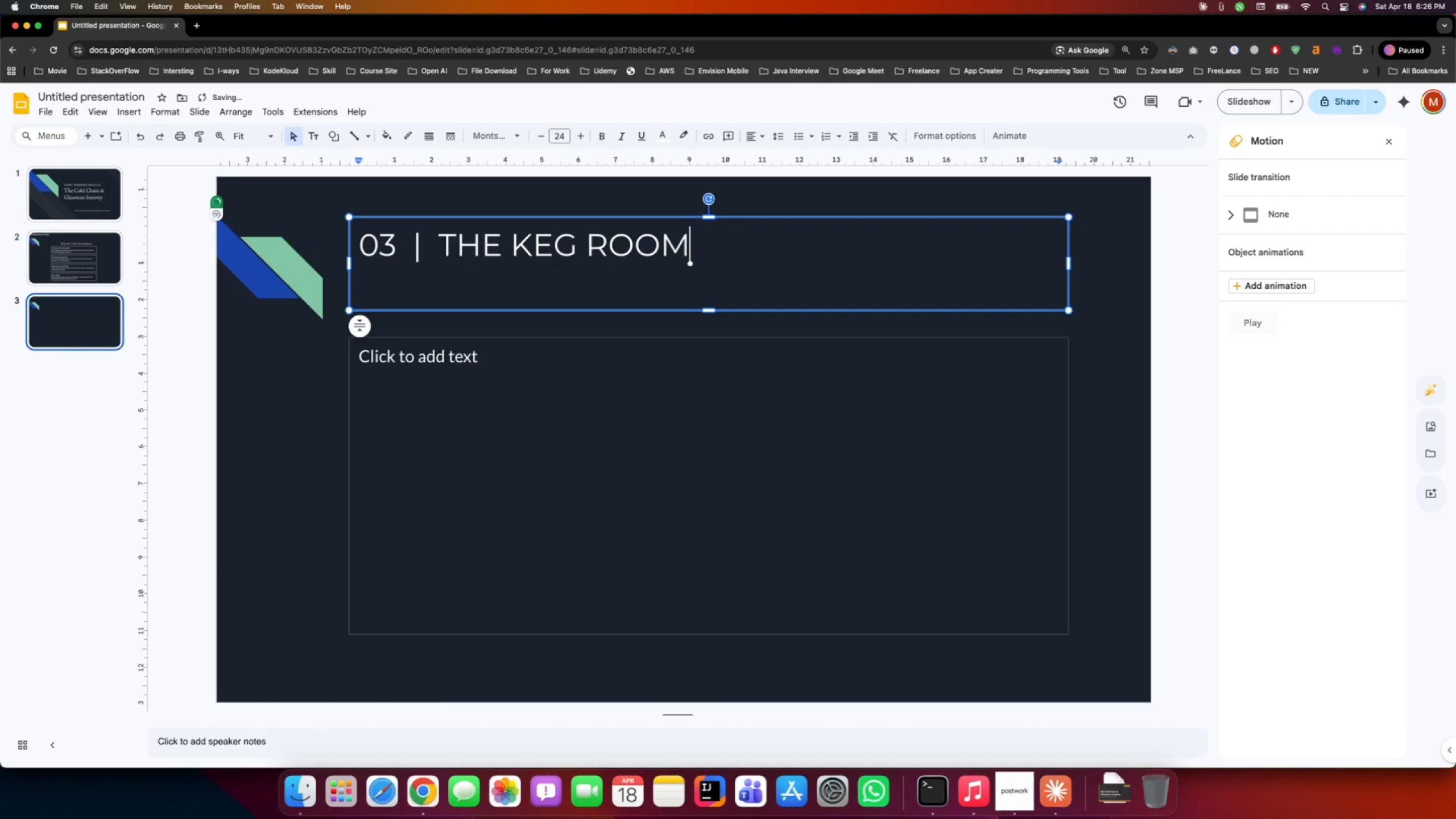 
left_click_drag(start_coordinate=[722, 252], to_coordinate=[362, 239])
 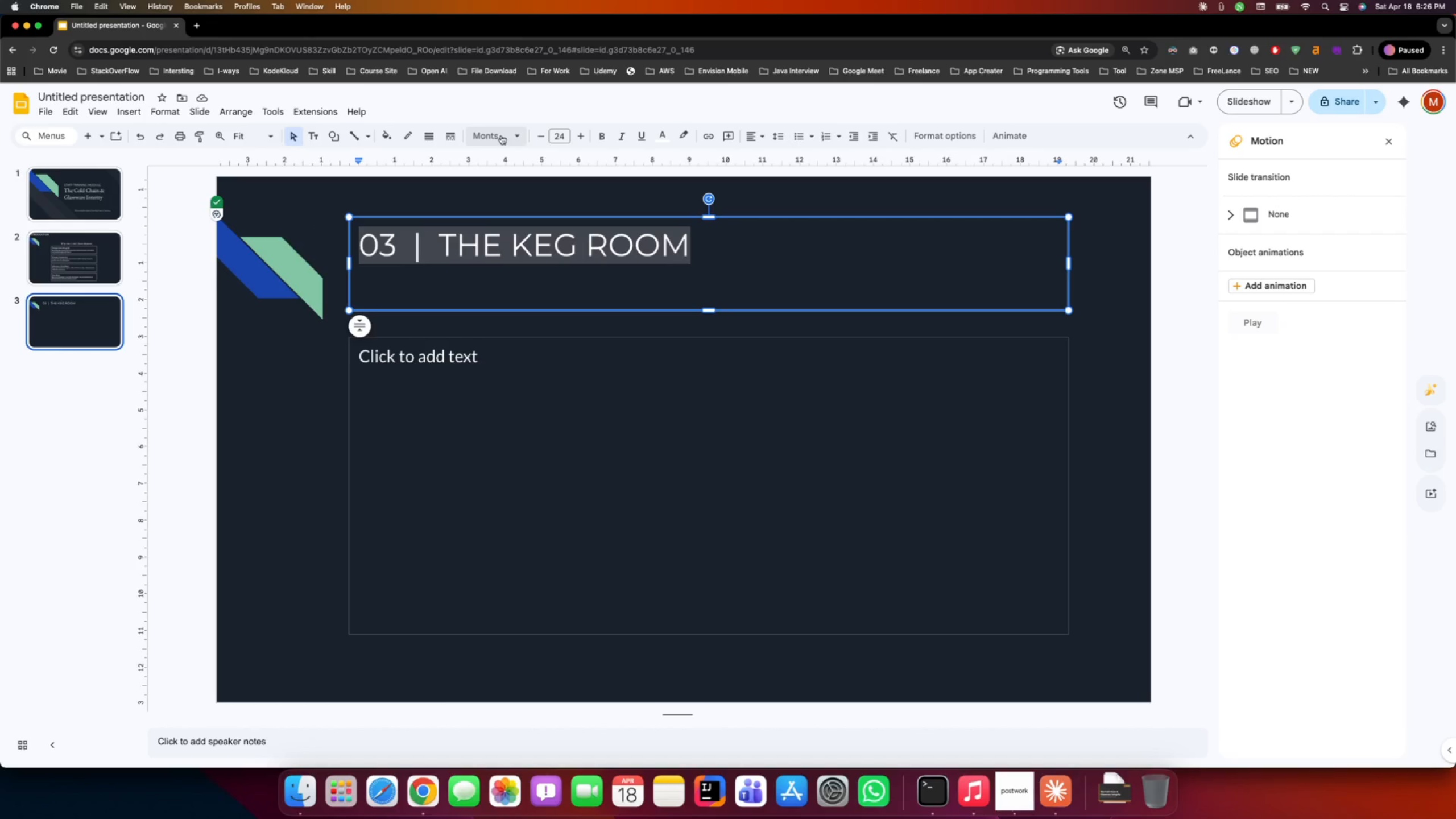 
left_click([507, 135])
 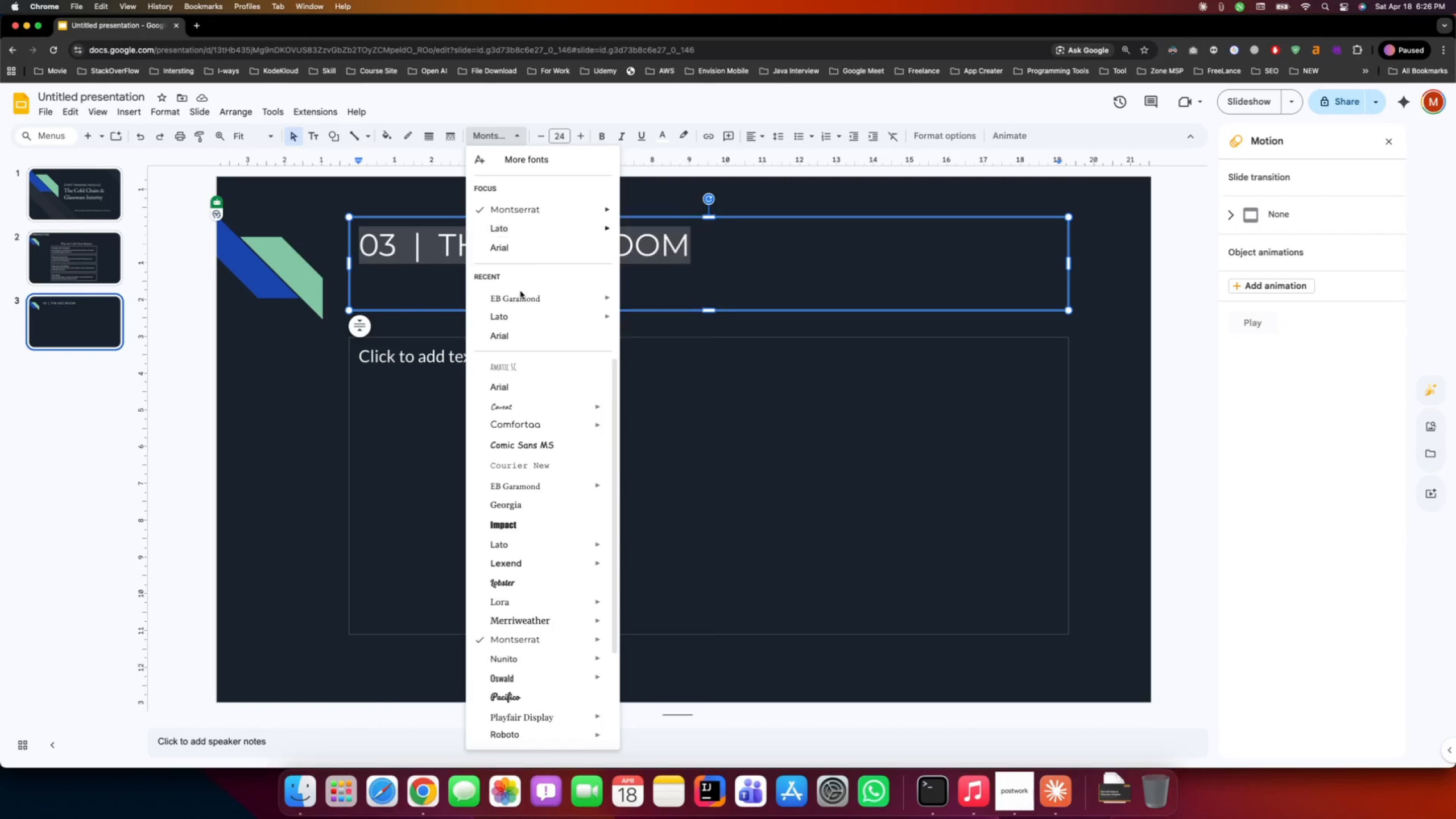 
left_click([522, 296])
 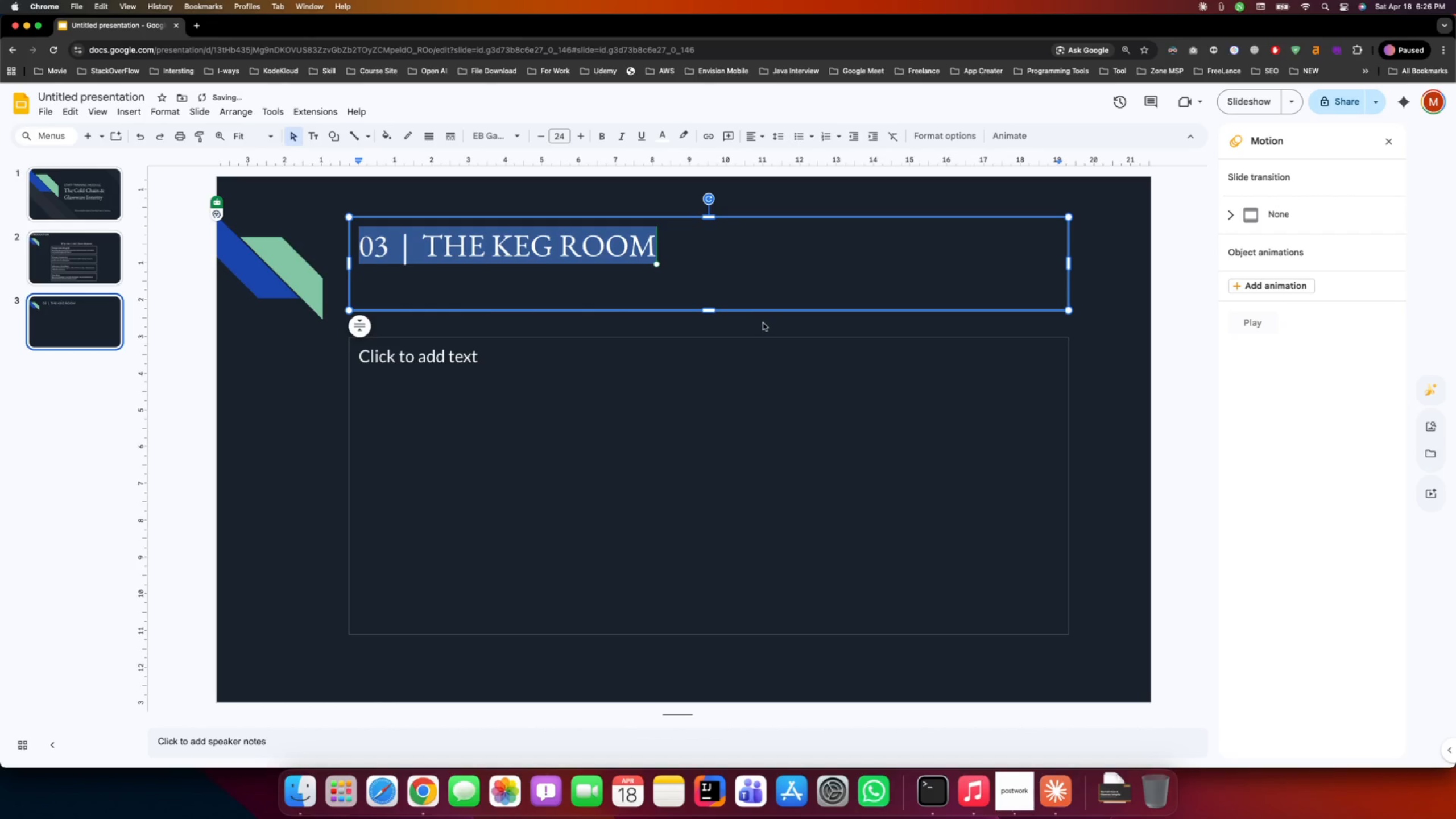 
left_click([763, 323])
 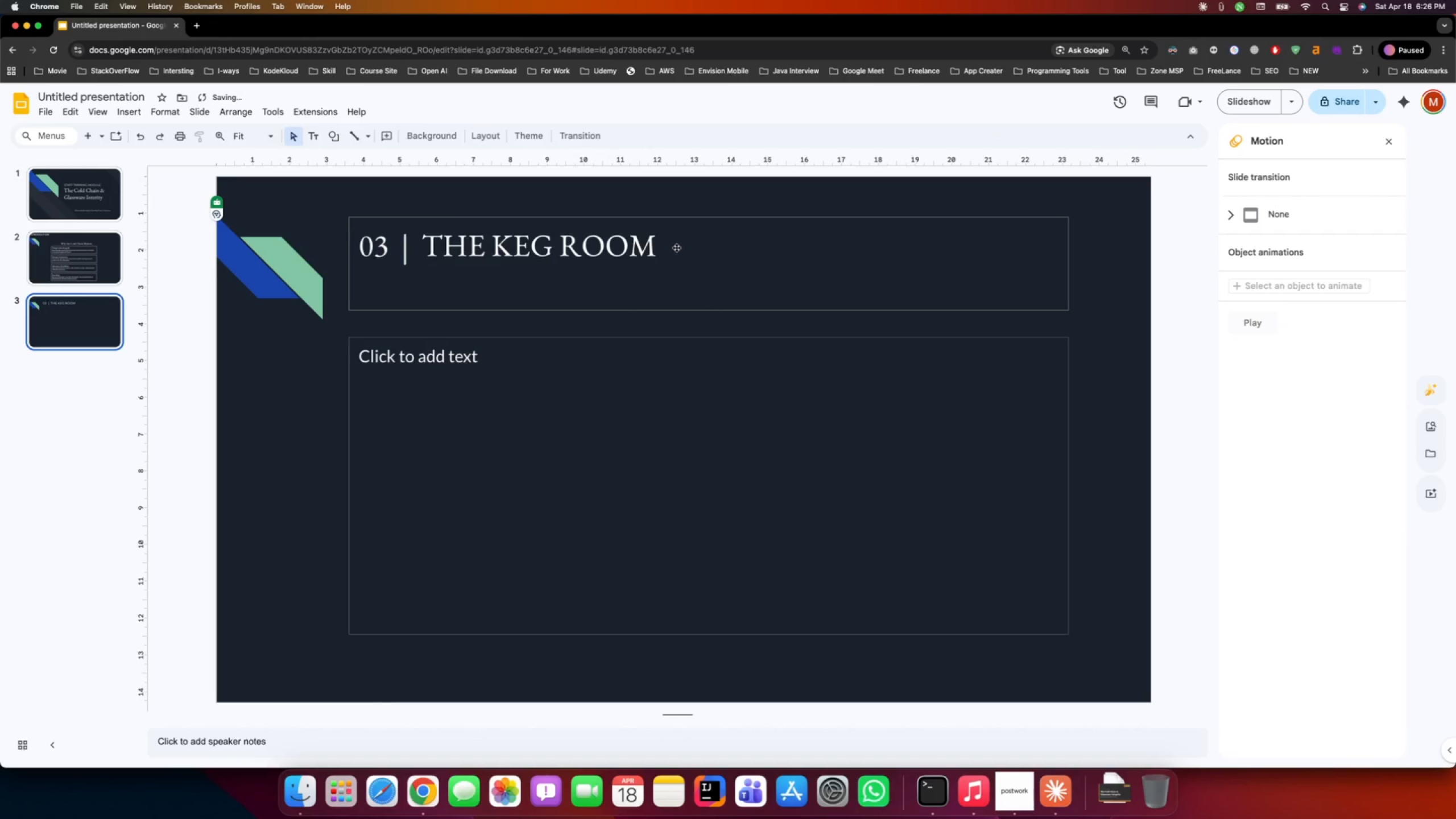 
double_click([676, 247])
 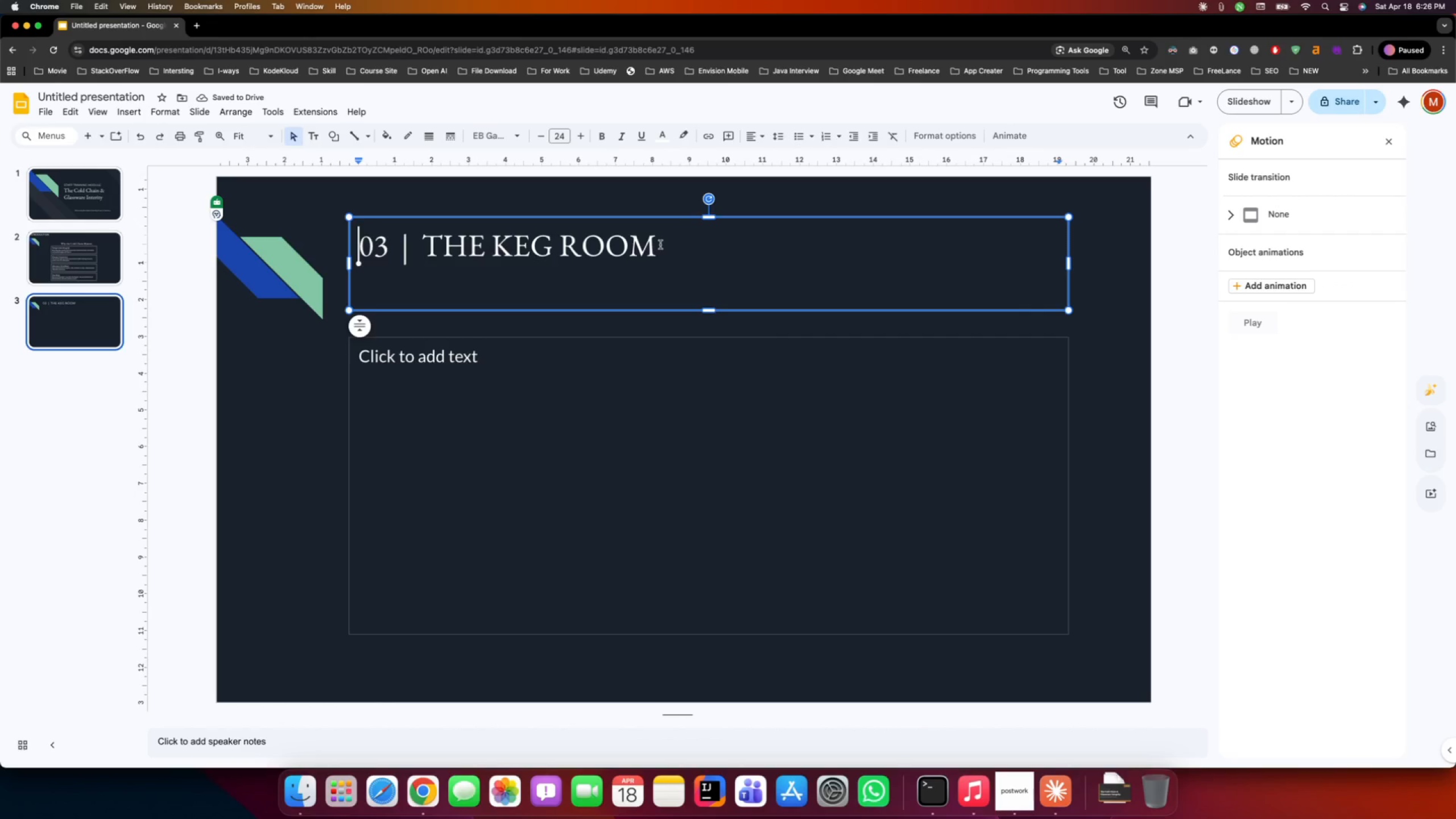 
left_click_drag(start_coordinate=[660, 245], to_coordinate=[360, 239])
 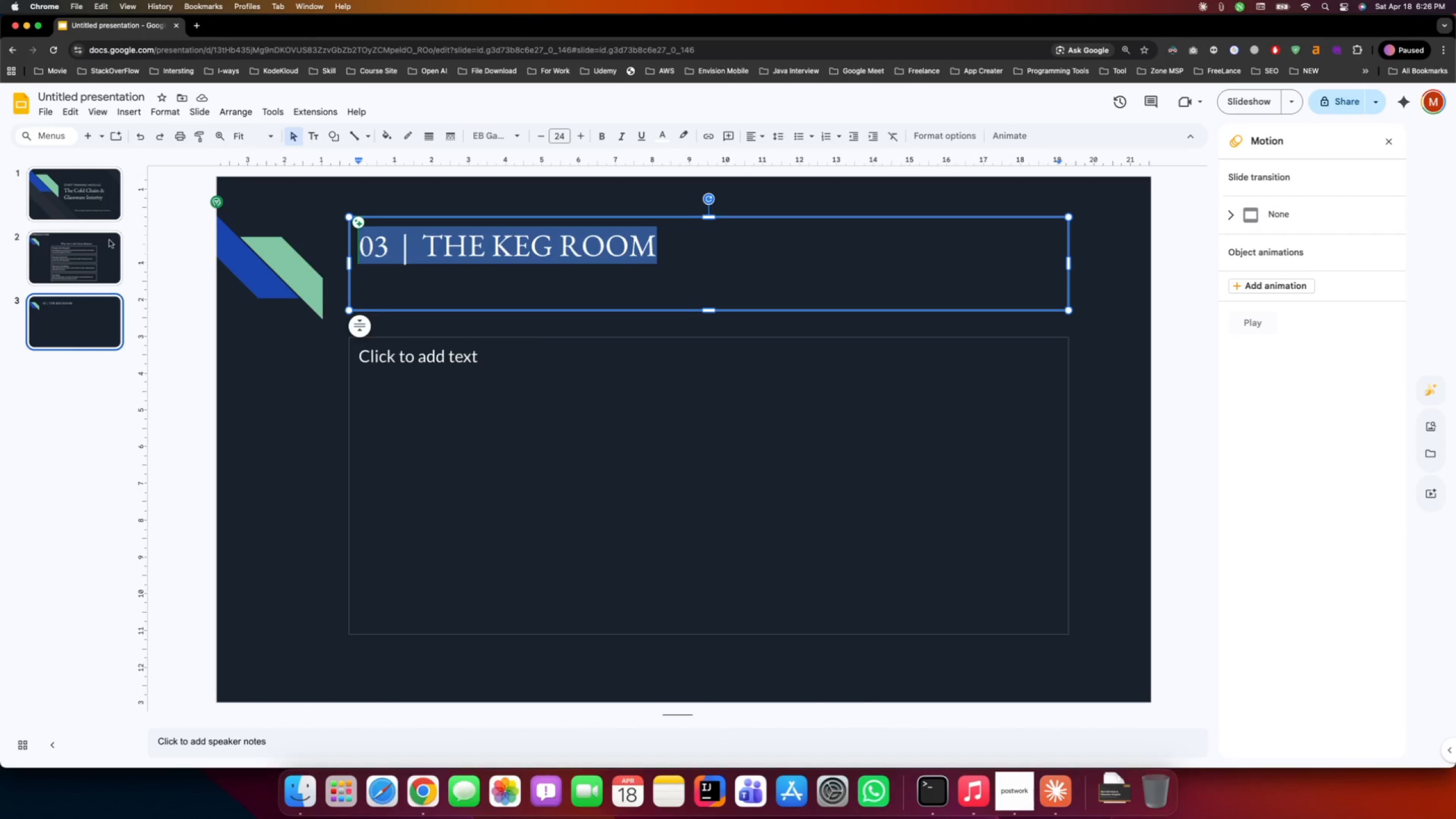 
left_click([107, 240])
 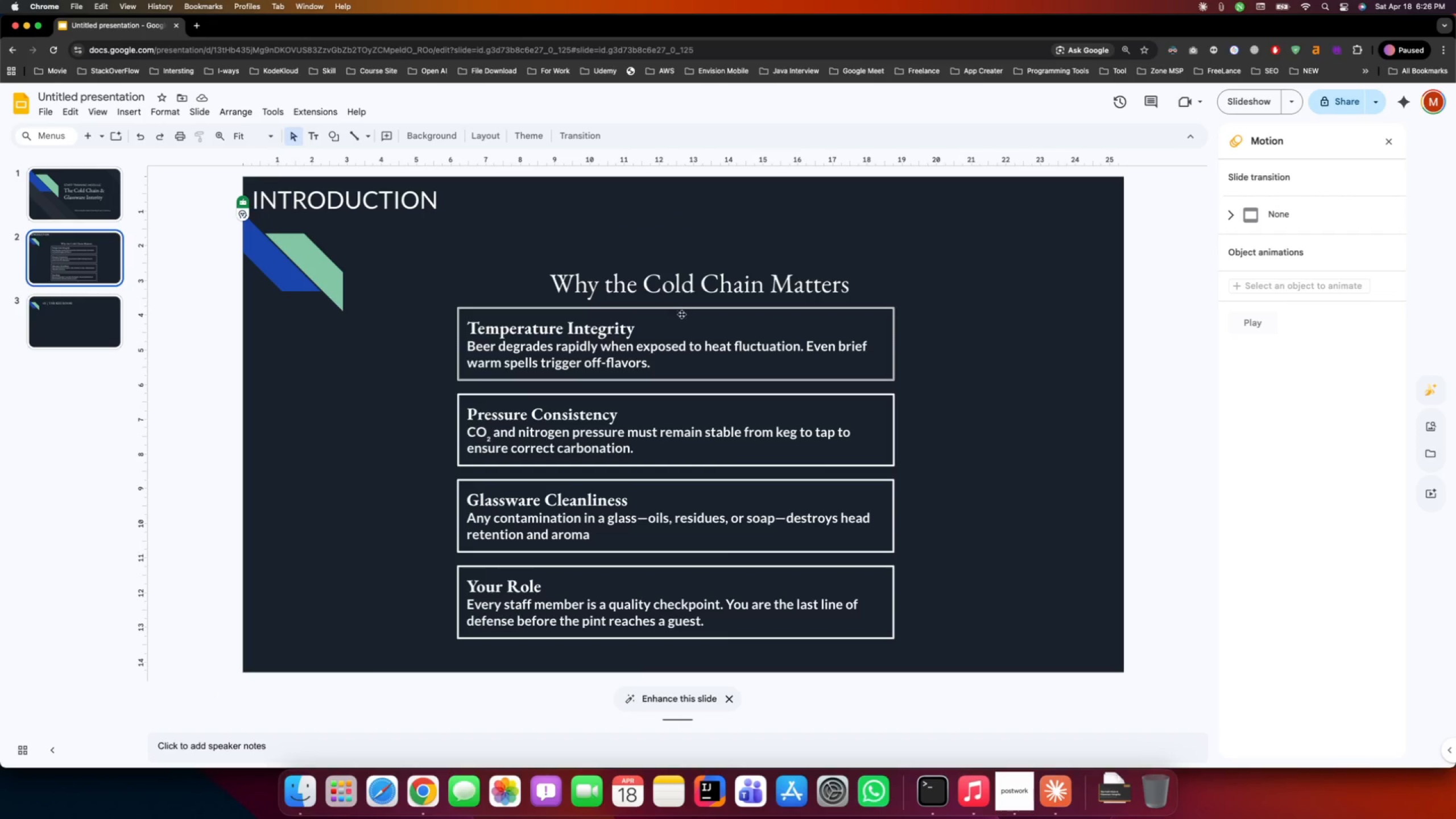 
double_click([679, 289])
 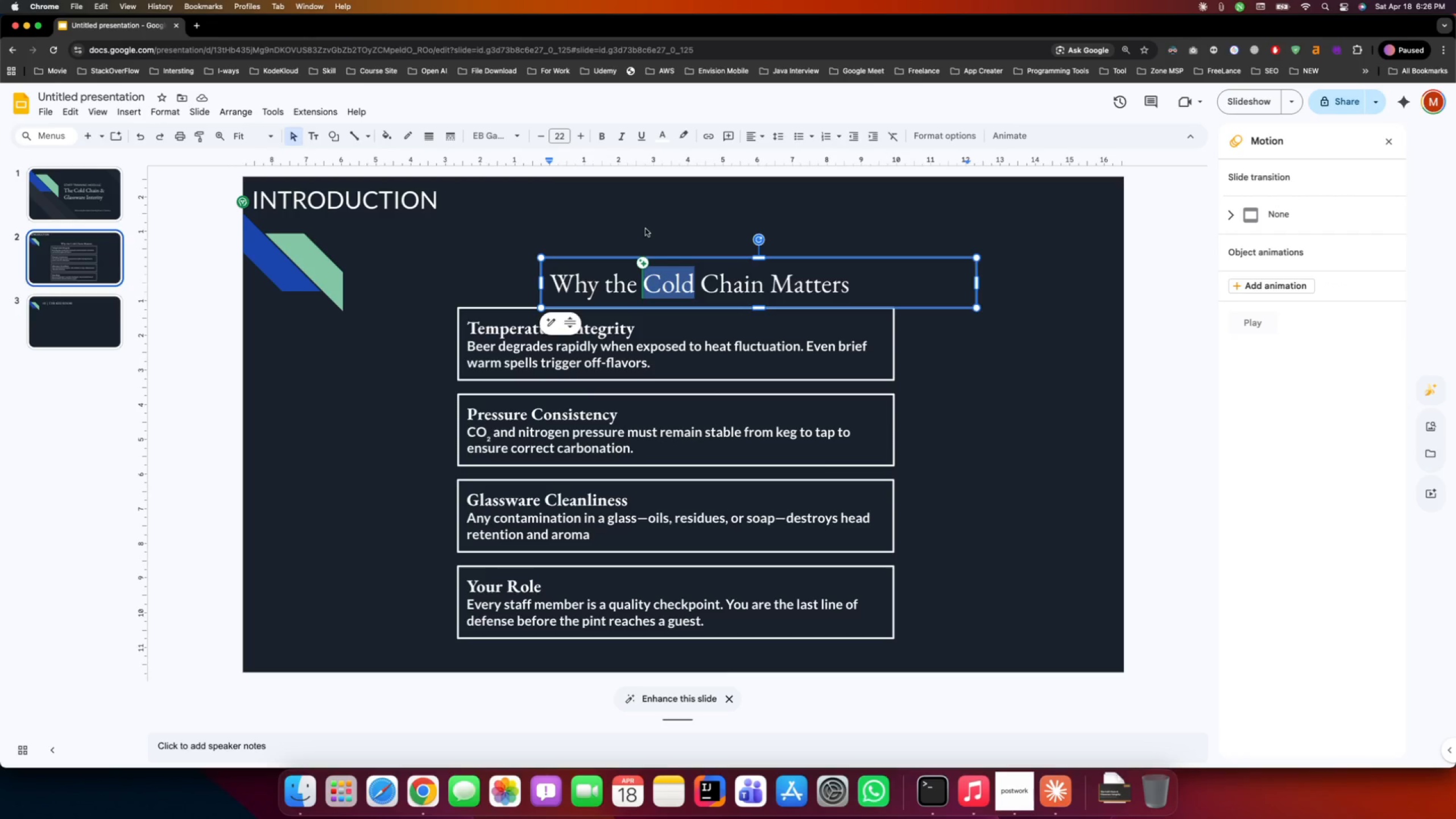 
left_click_drag(start_coordinate=[713, 258], to_coordinate=[628, 246])
 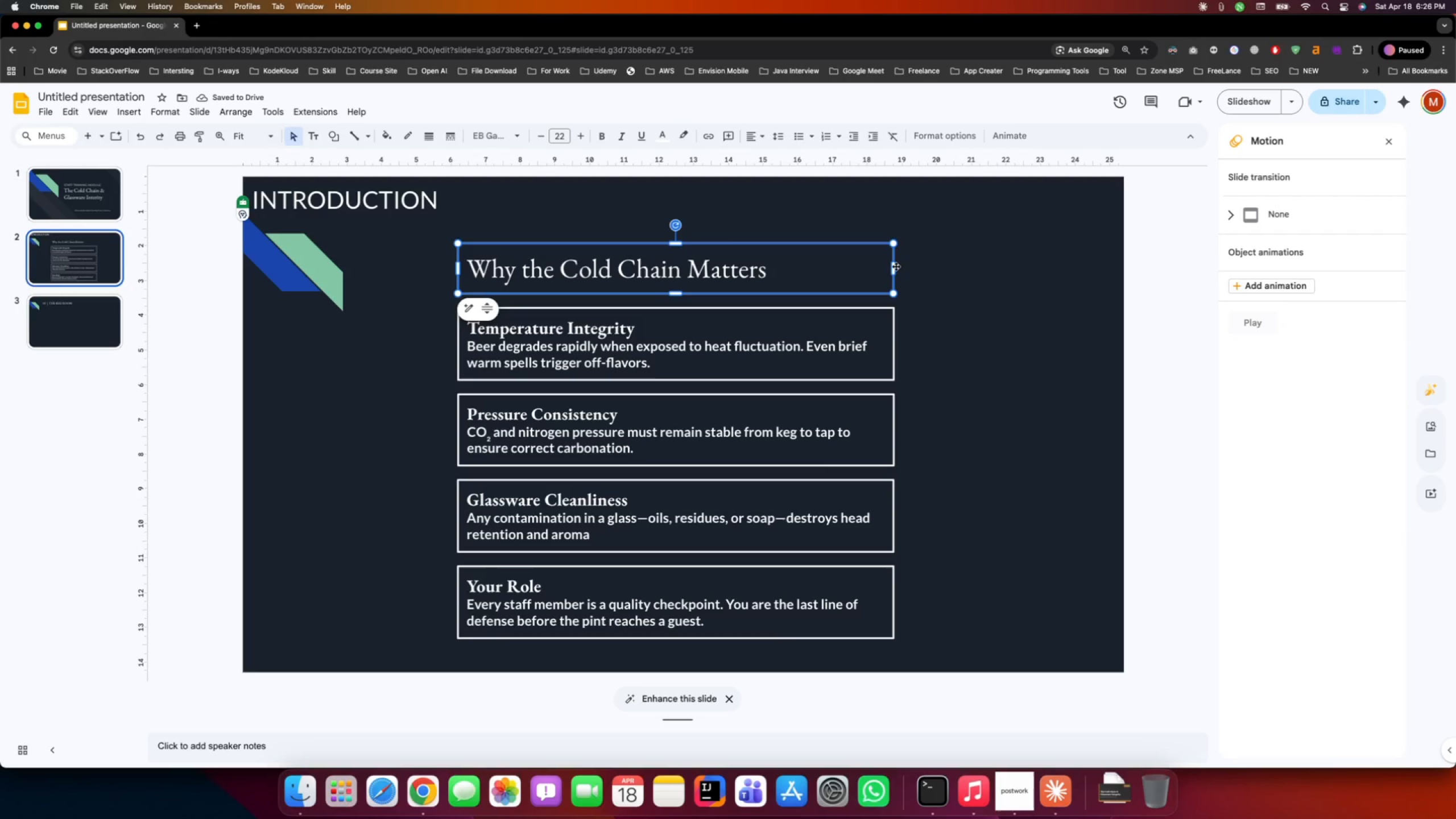 
left_click([944, 297])
 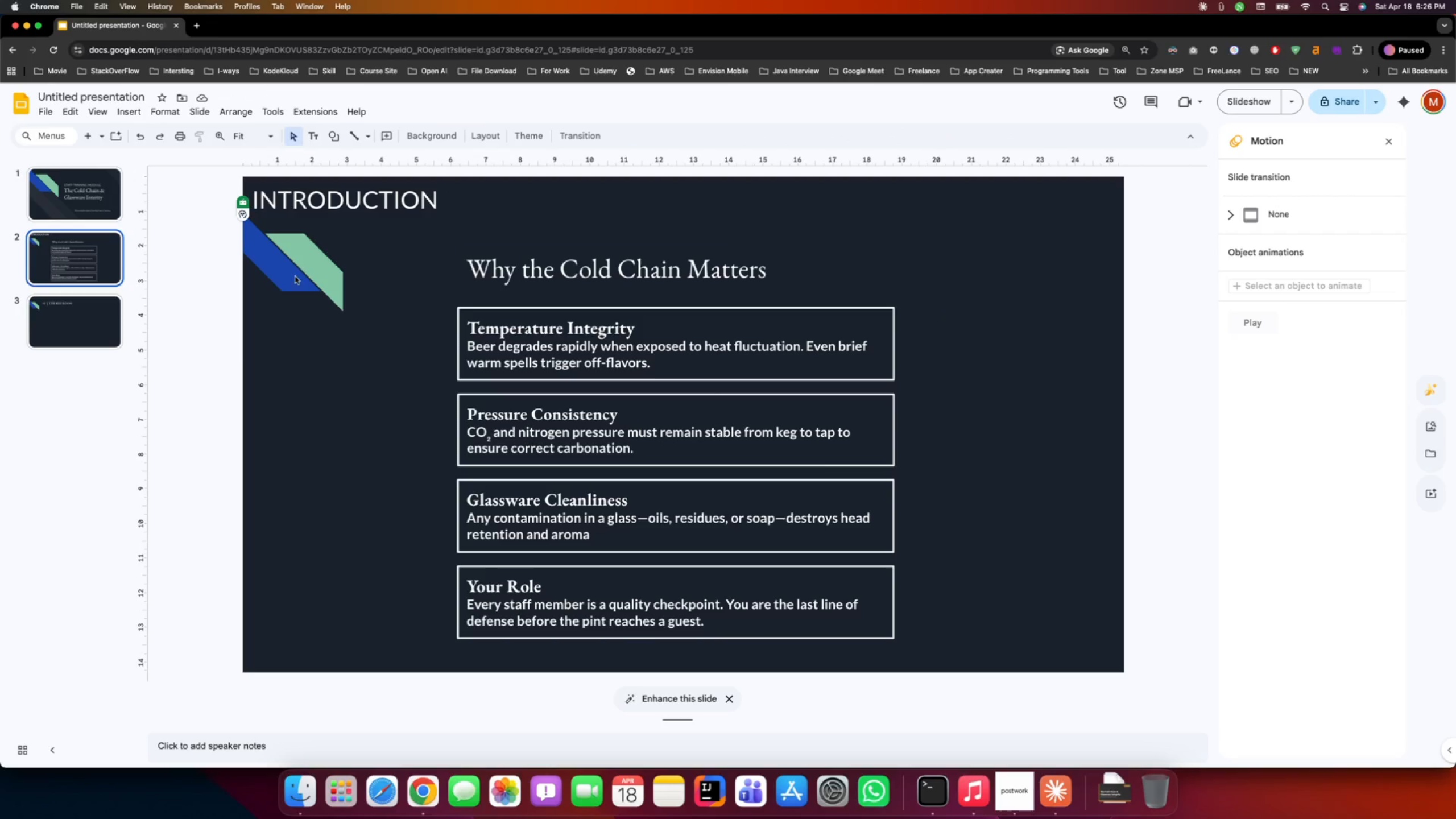 
left_click([96, 328])
 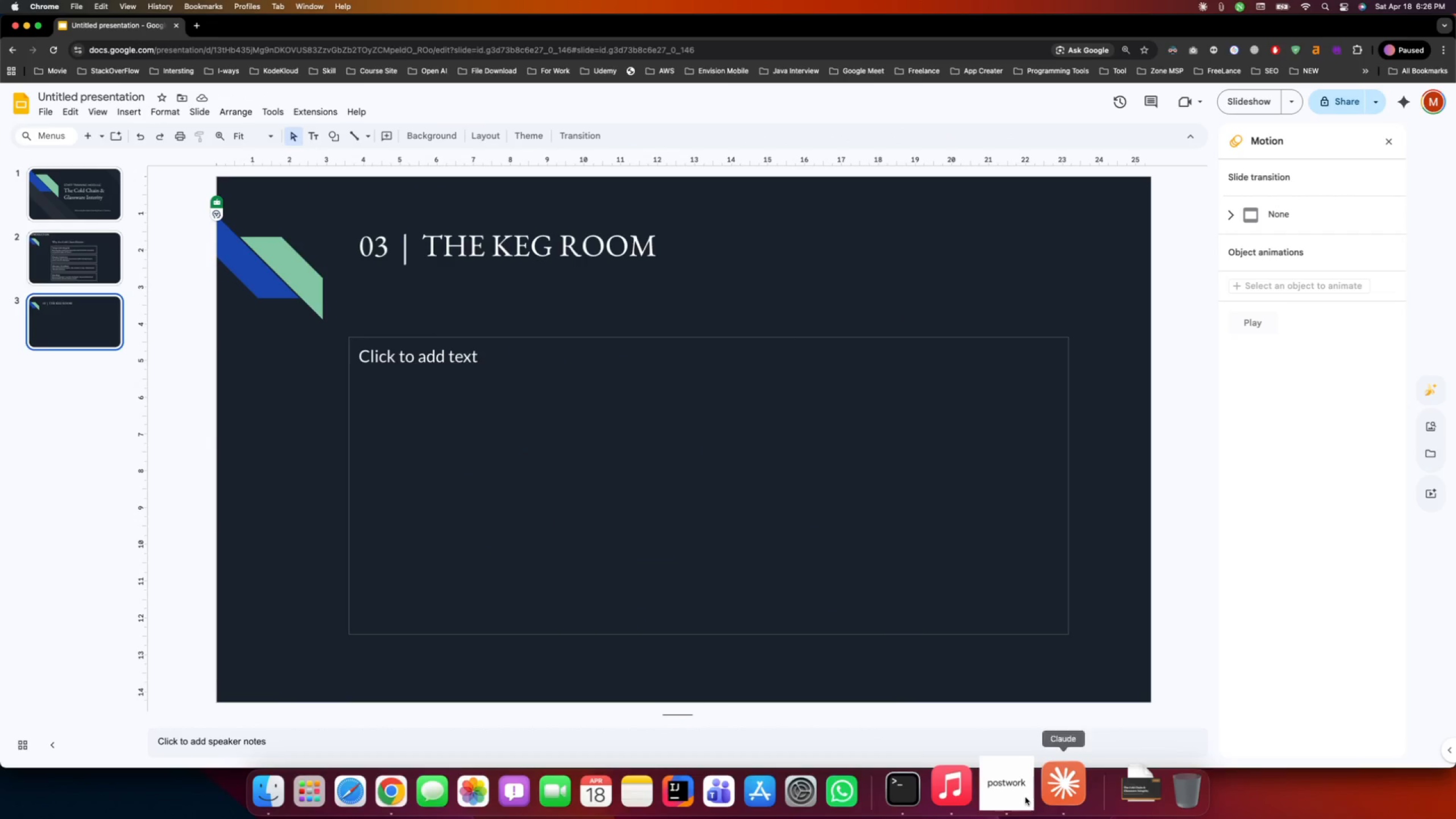 
left_click([1016, 796])